 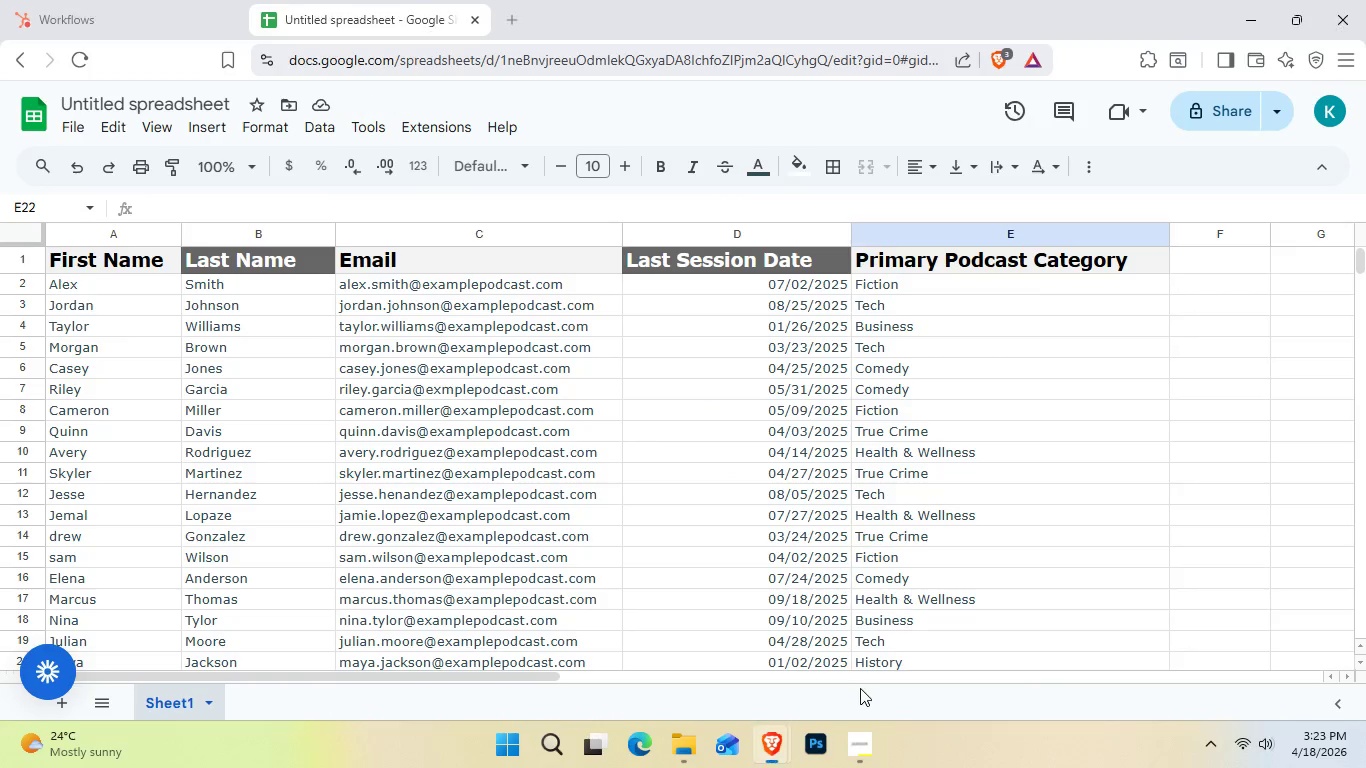 
scroll: coordinate [767, 523], scroll_direction: down, amount: 1.0
 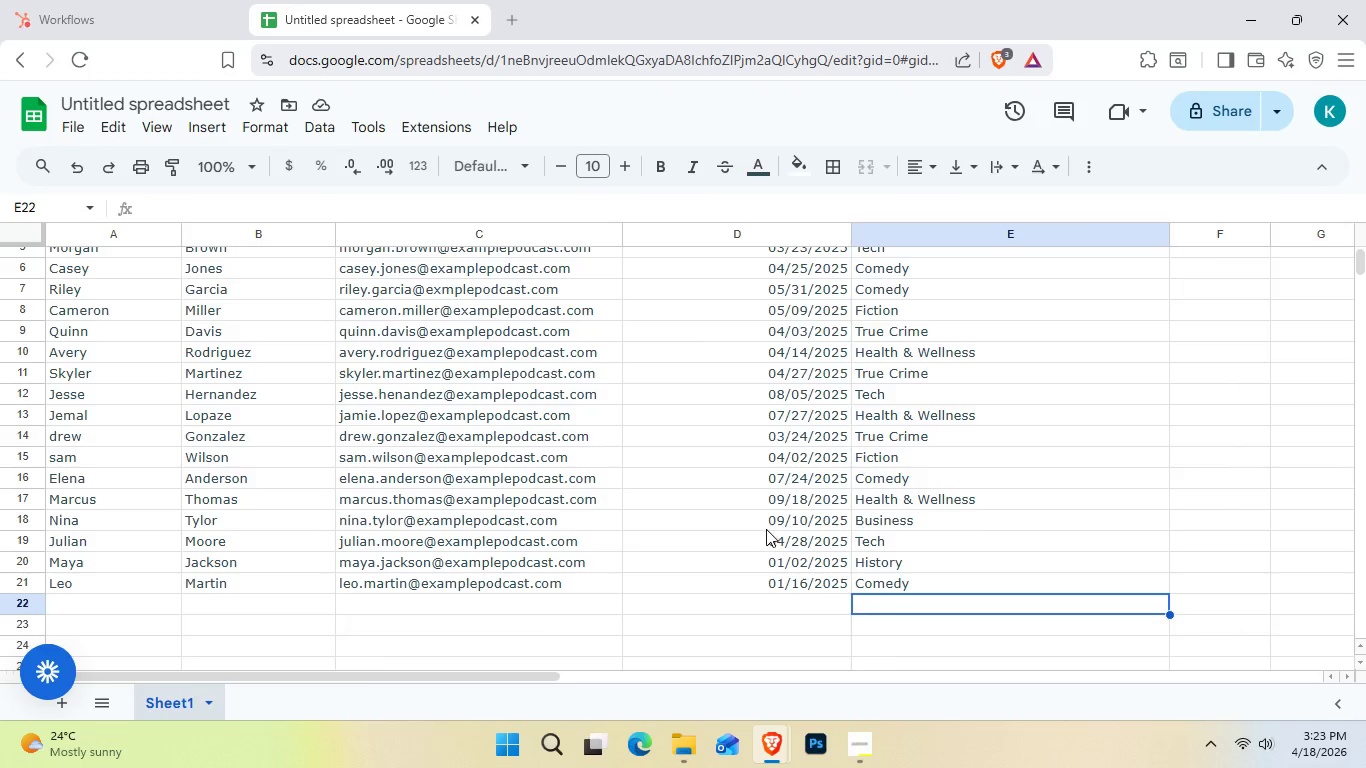 
scroll: coordinate [765, 530], scroll_direction: up, amount: 2.0
 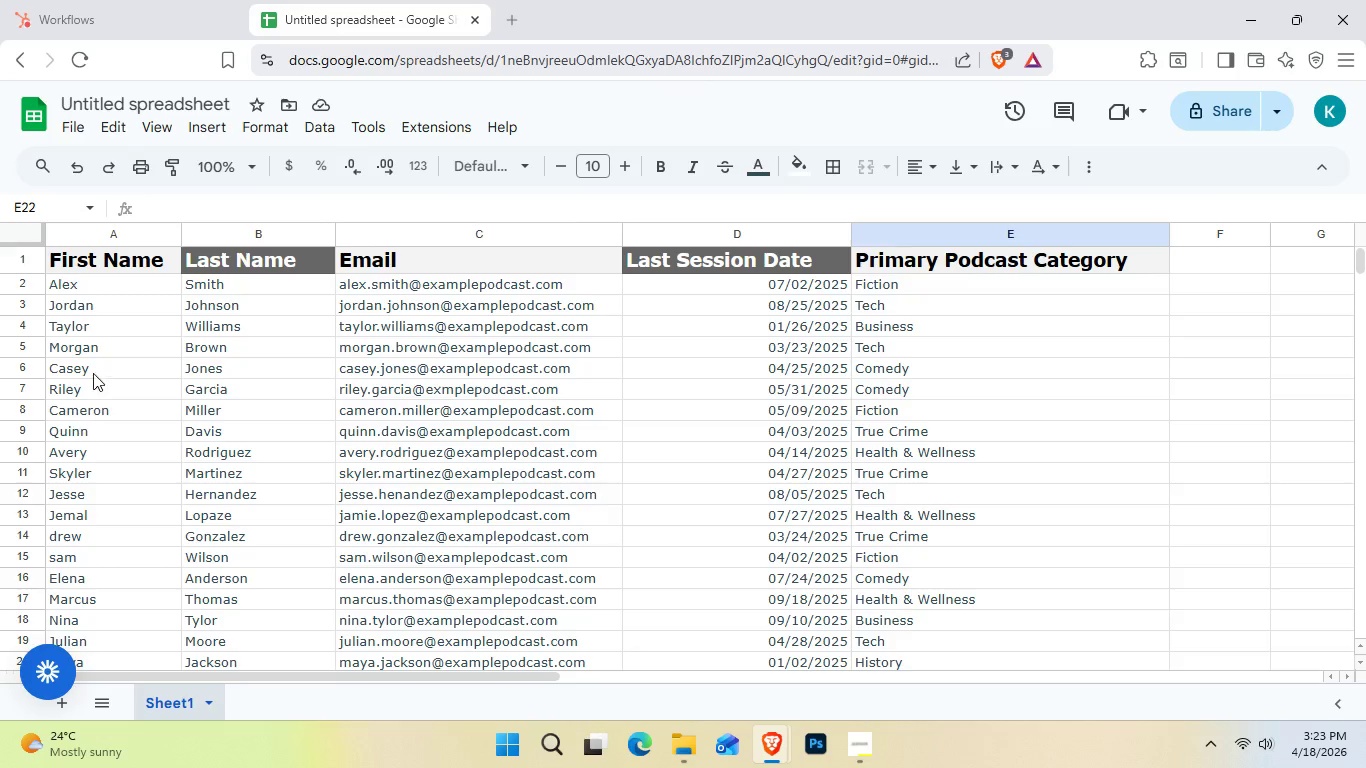 
left_click([90, 277])
 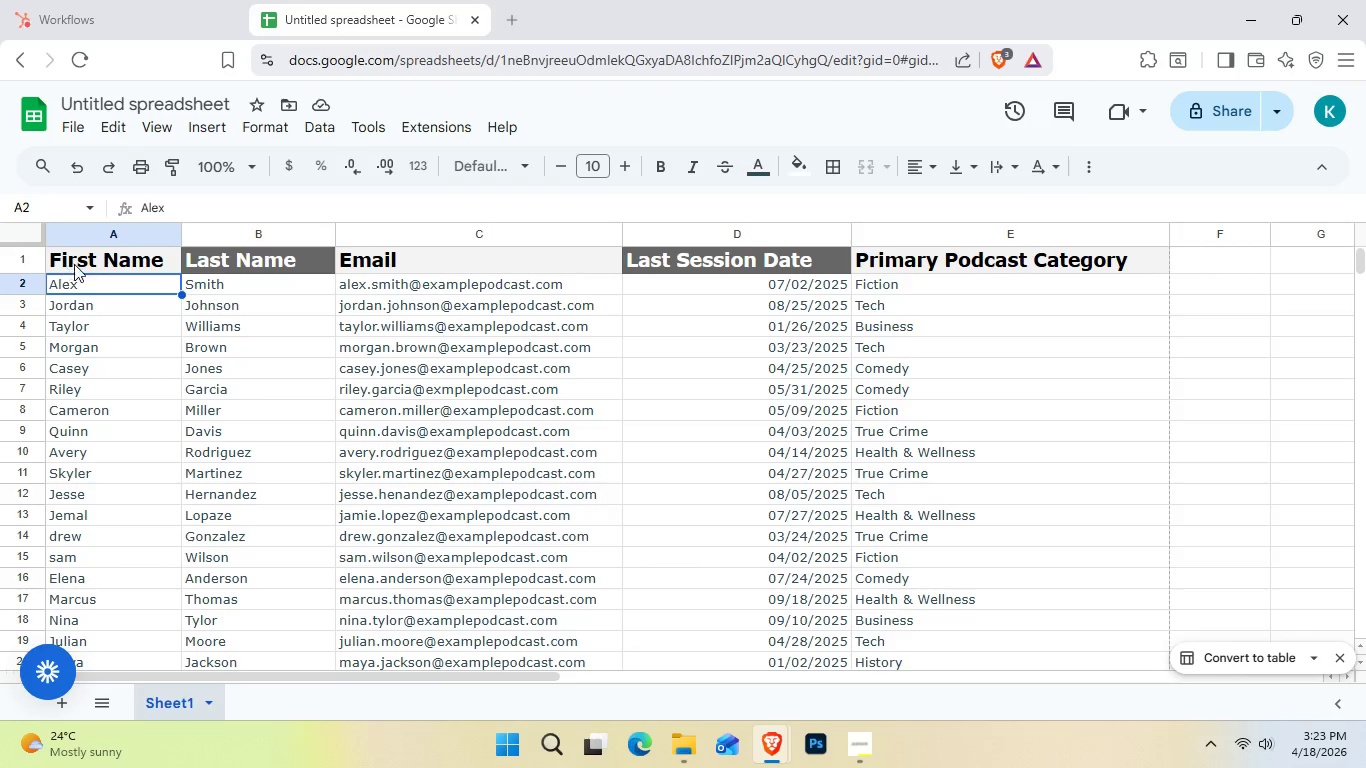 
left_click([77, 262])
 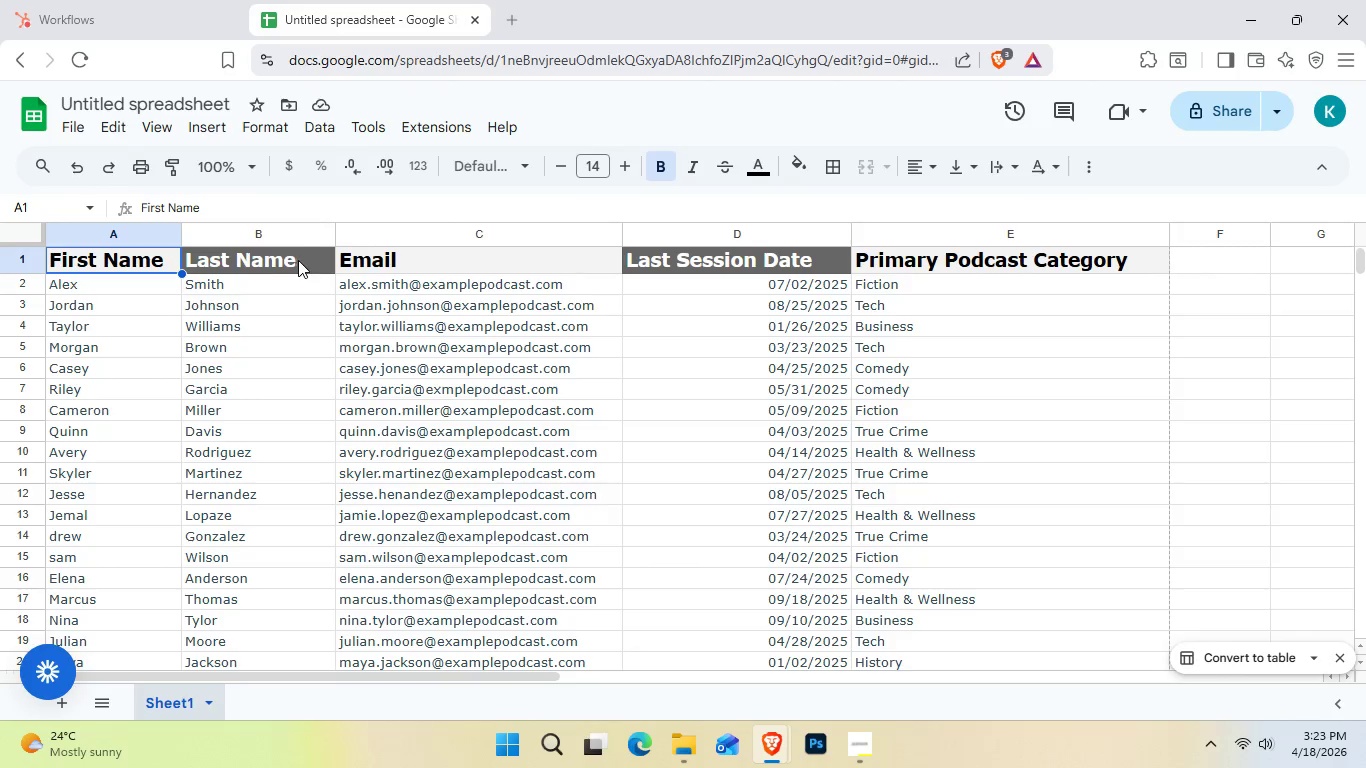 
left_click([299, 249])
 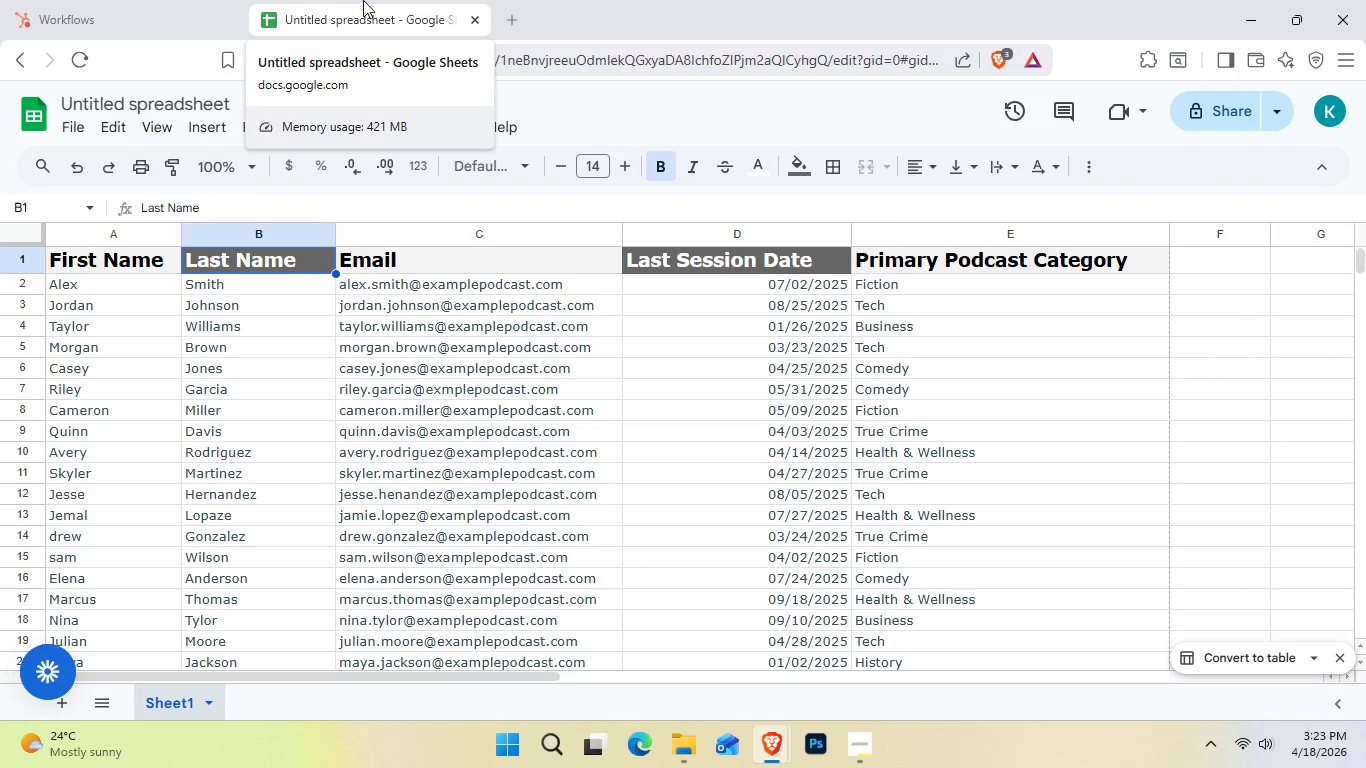 
wait(22.95)
 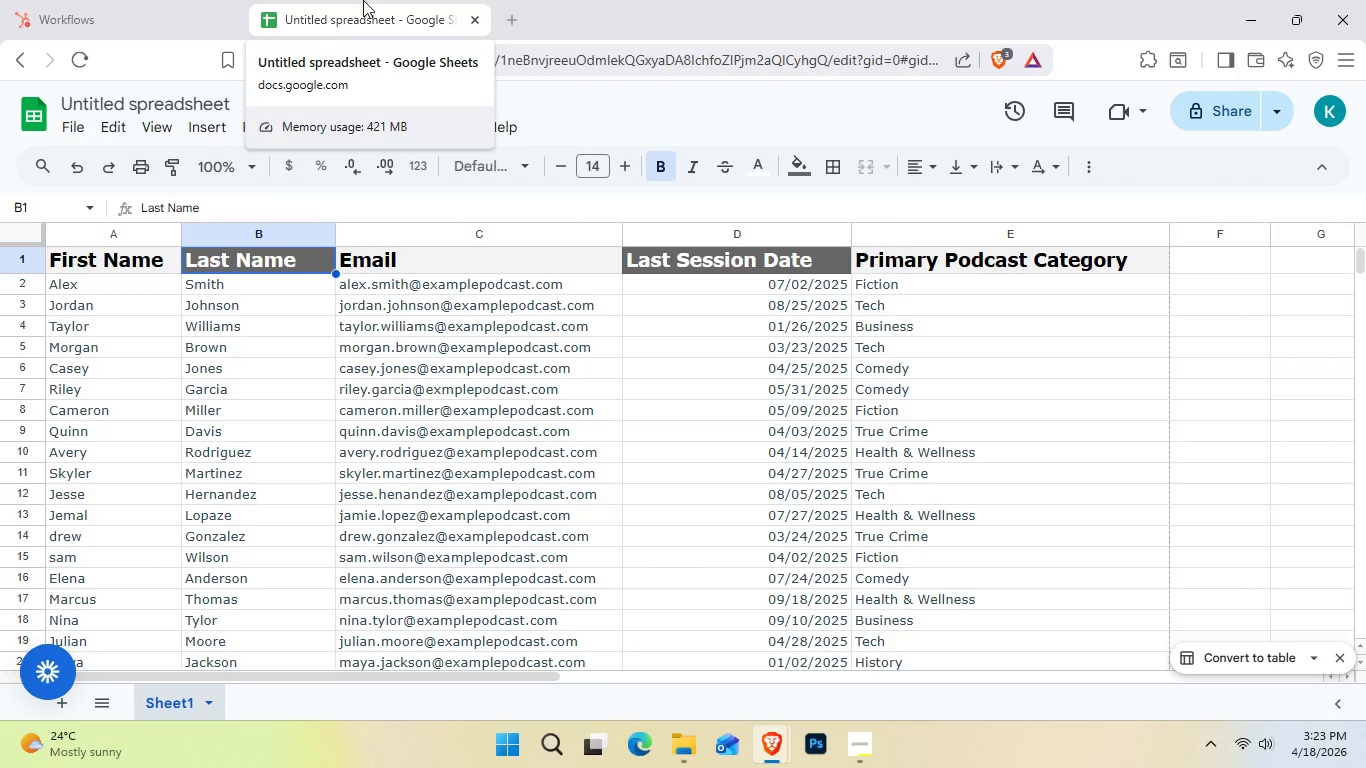 
double_click([121, 259])
 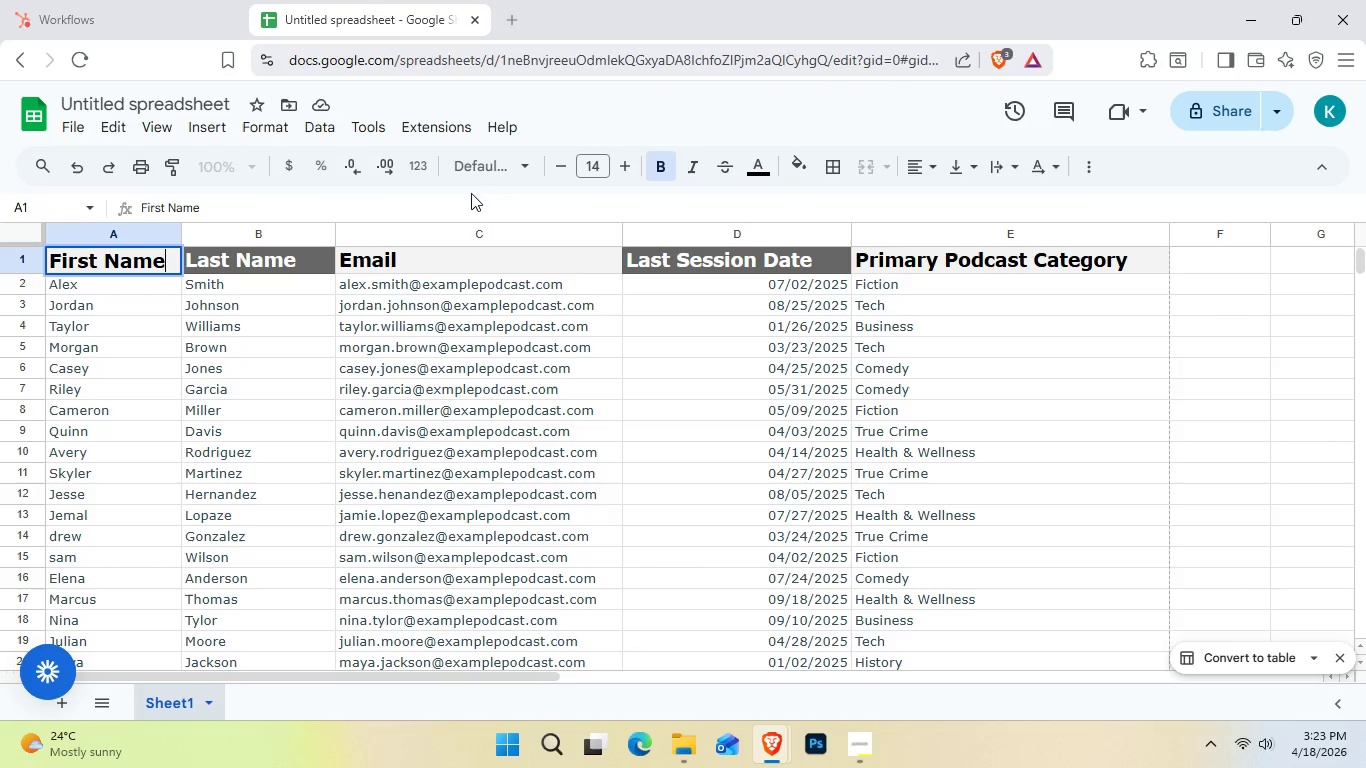 
key(Control+A)
 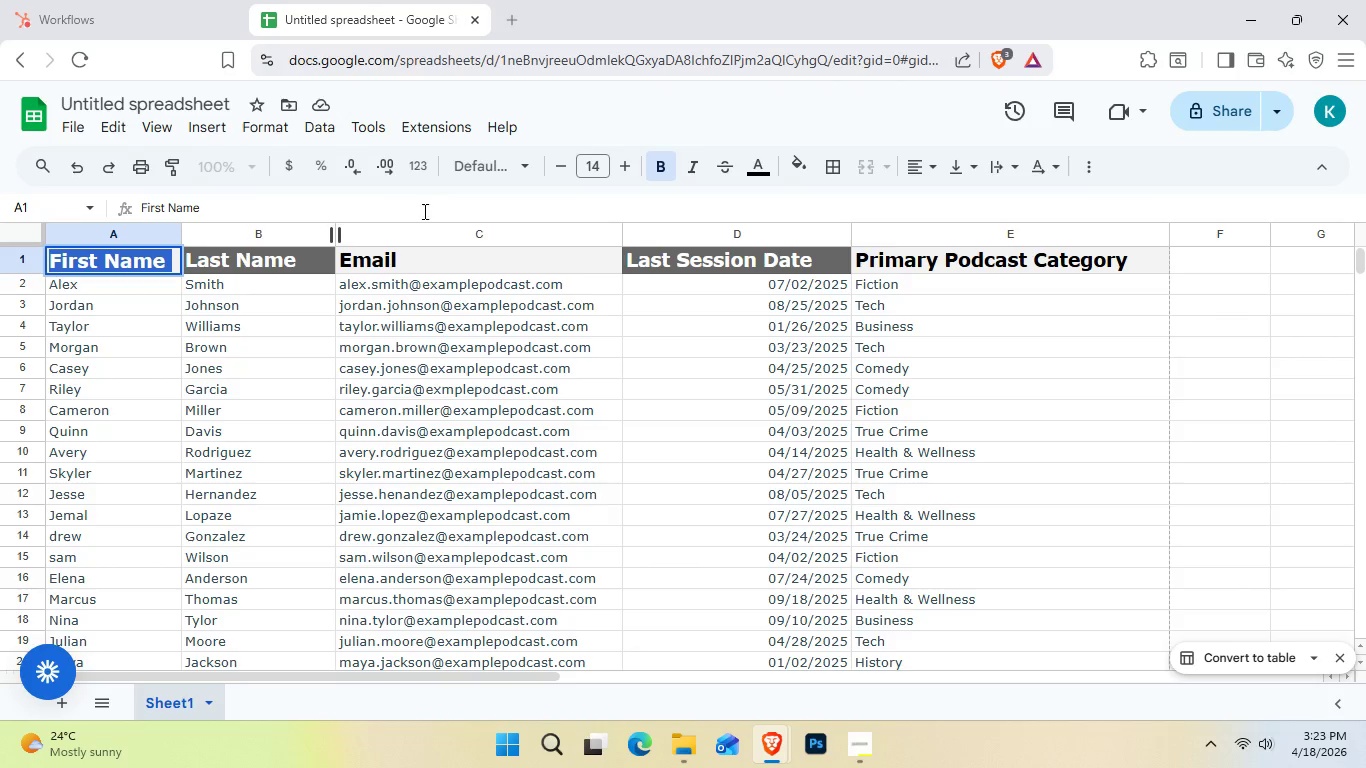 
hold_key(key=ControlLeft, duration=3.56)
double_click([427, 263])
 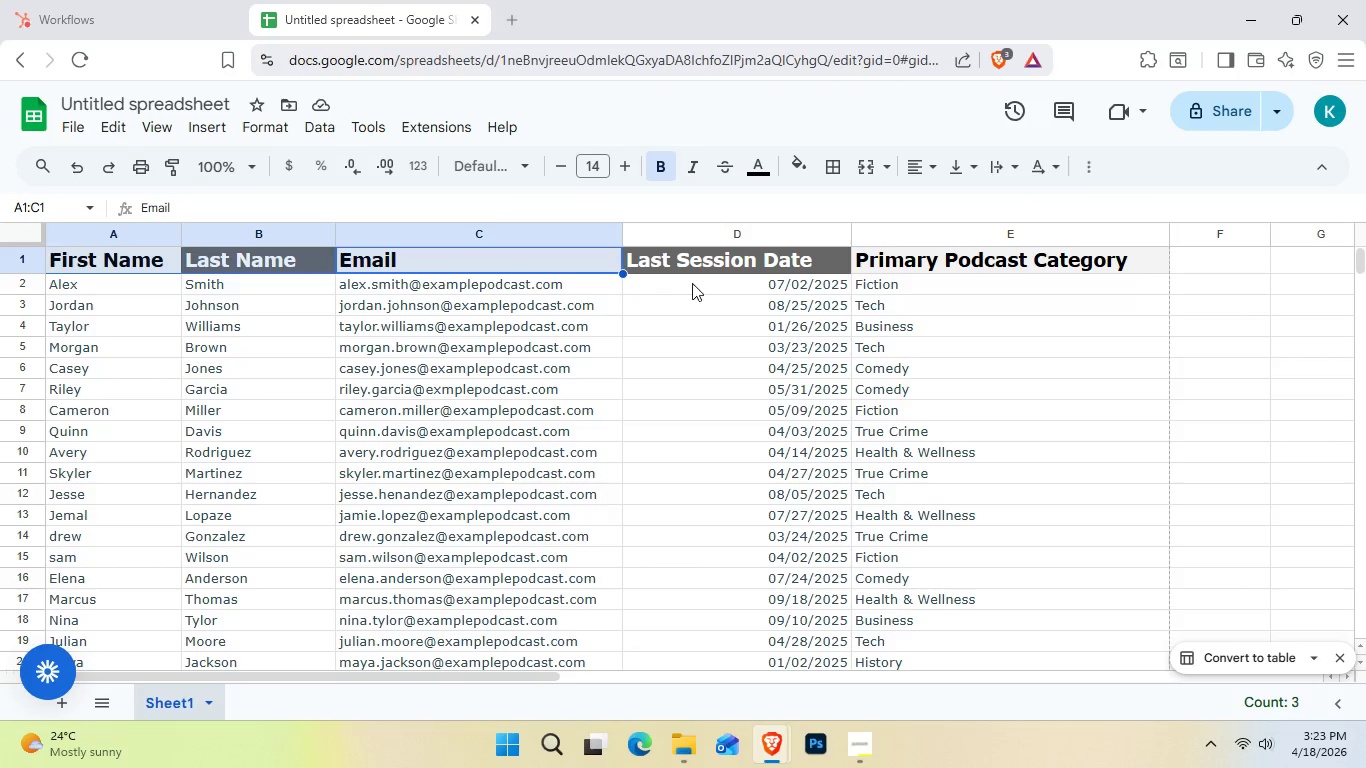 
triple_click([693, 284])
 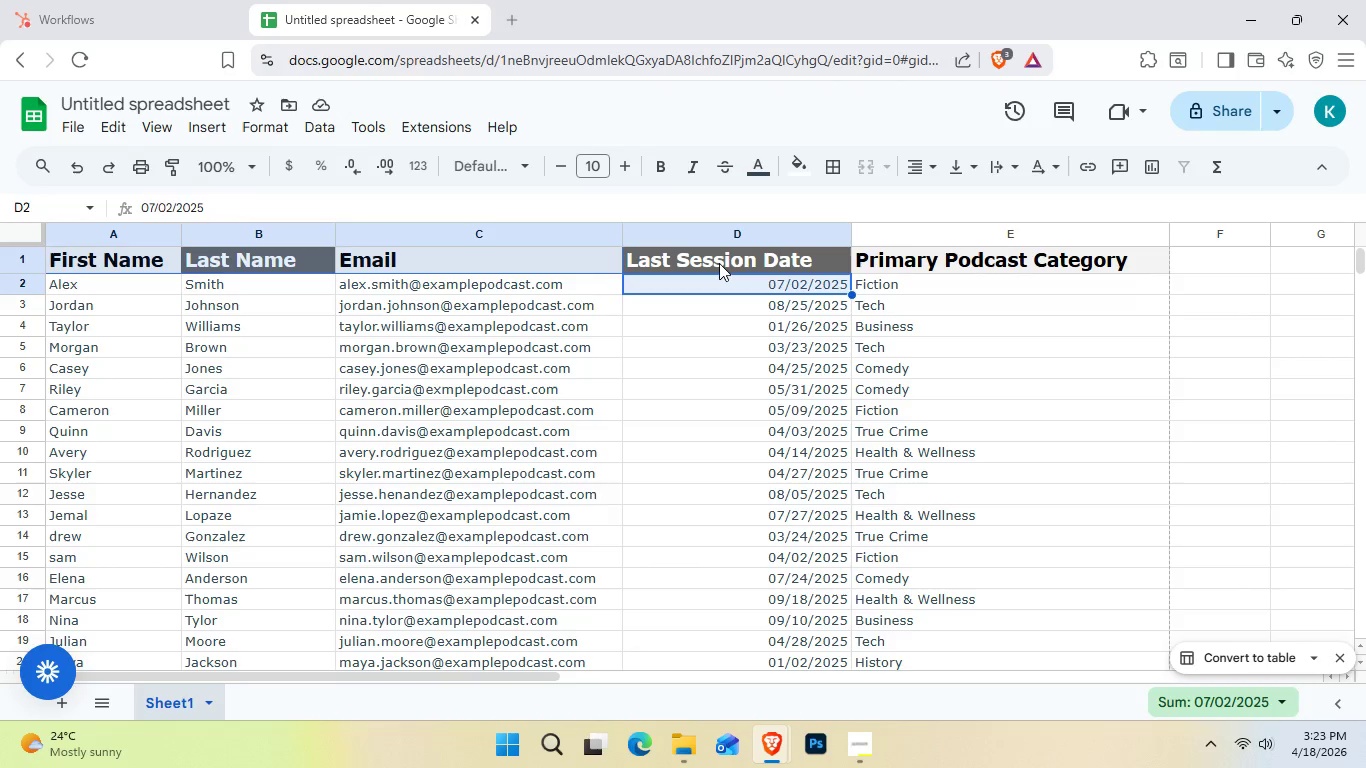 
triple_click([720, 263])
 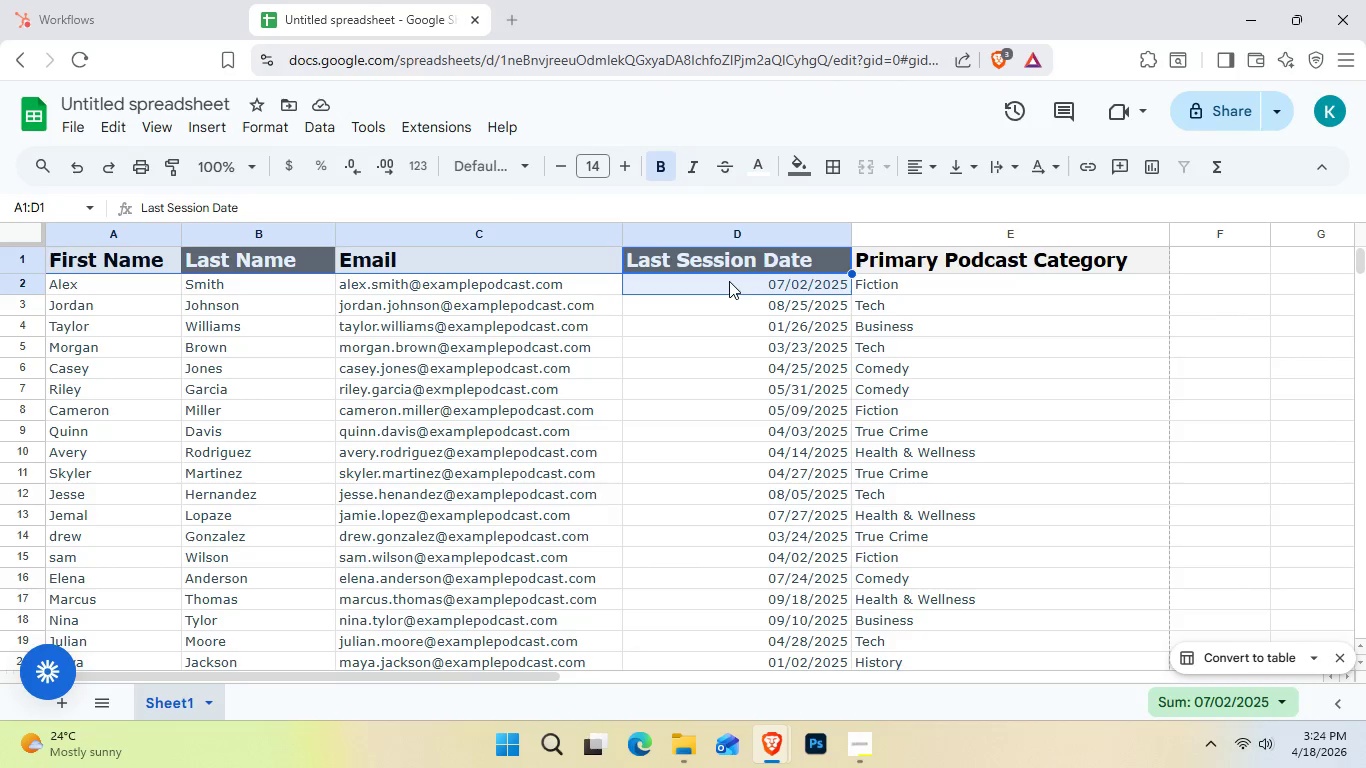 
triple_click([729, 281])
 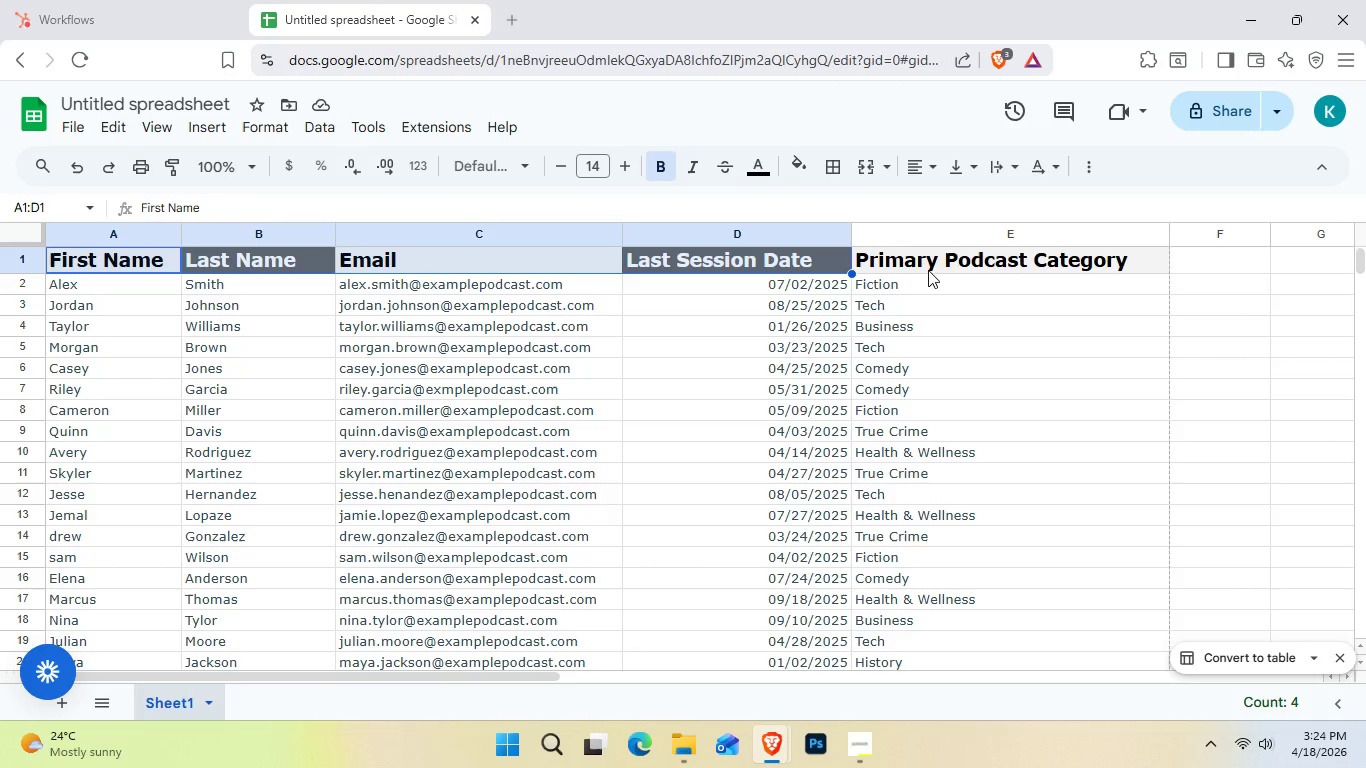 
left_click([929, 268])
 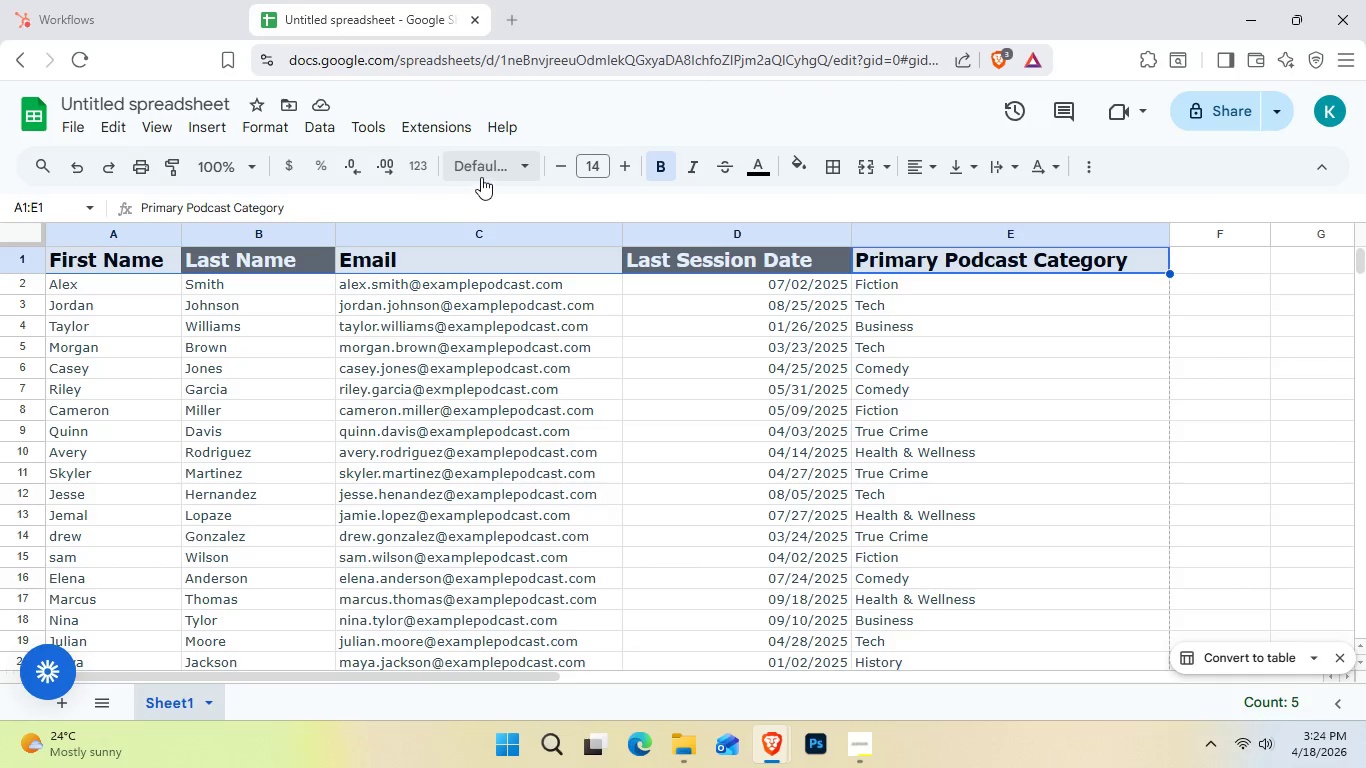 
left_click([522, 165])
 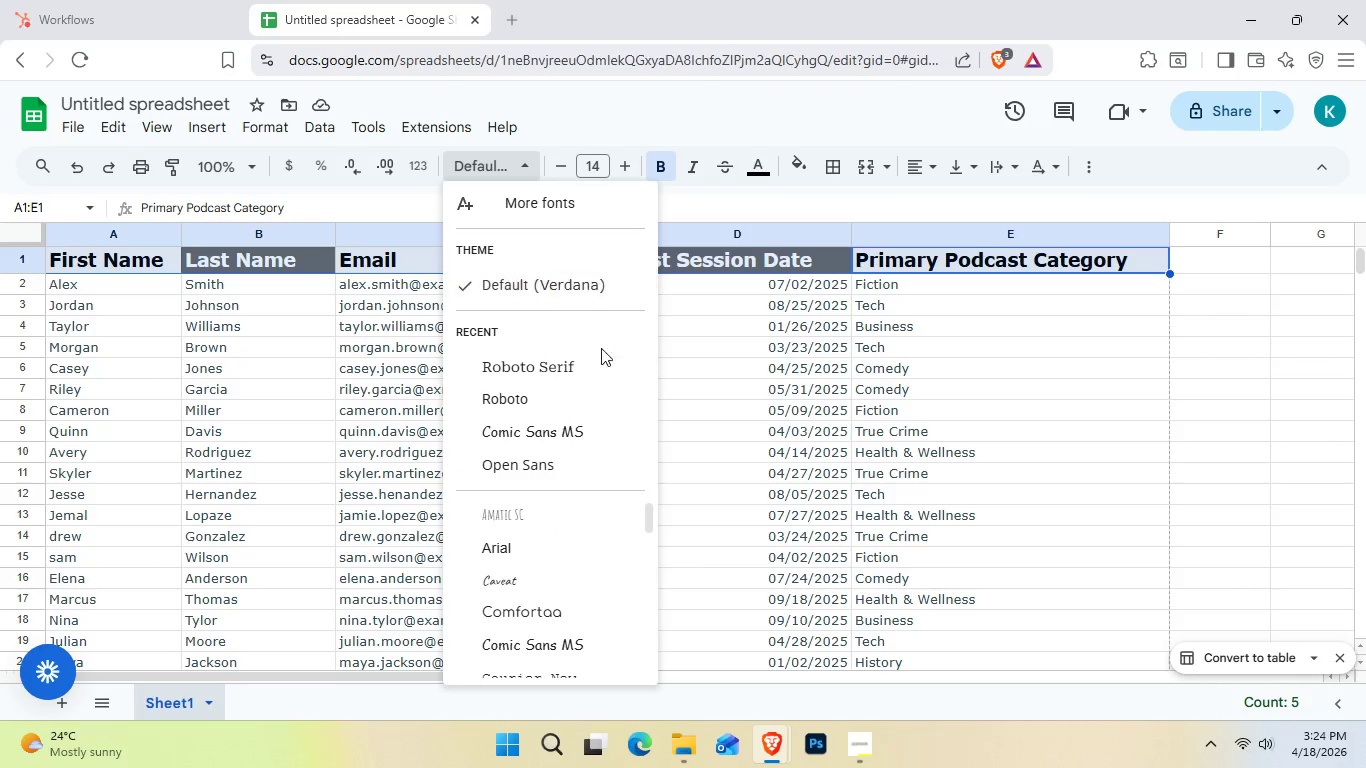 
left_click([562, 364])
 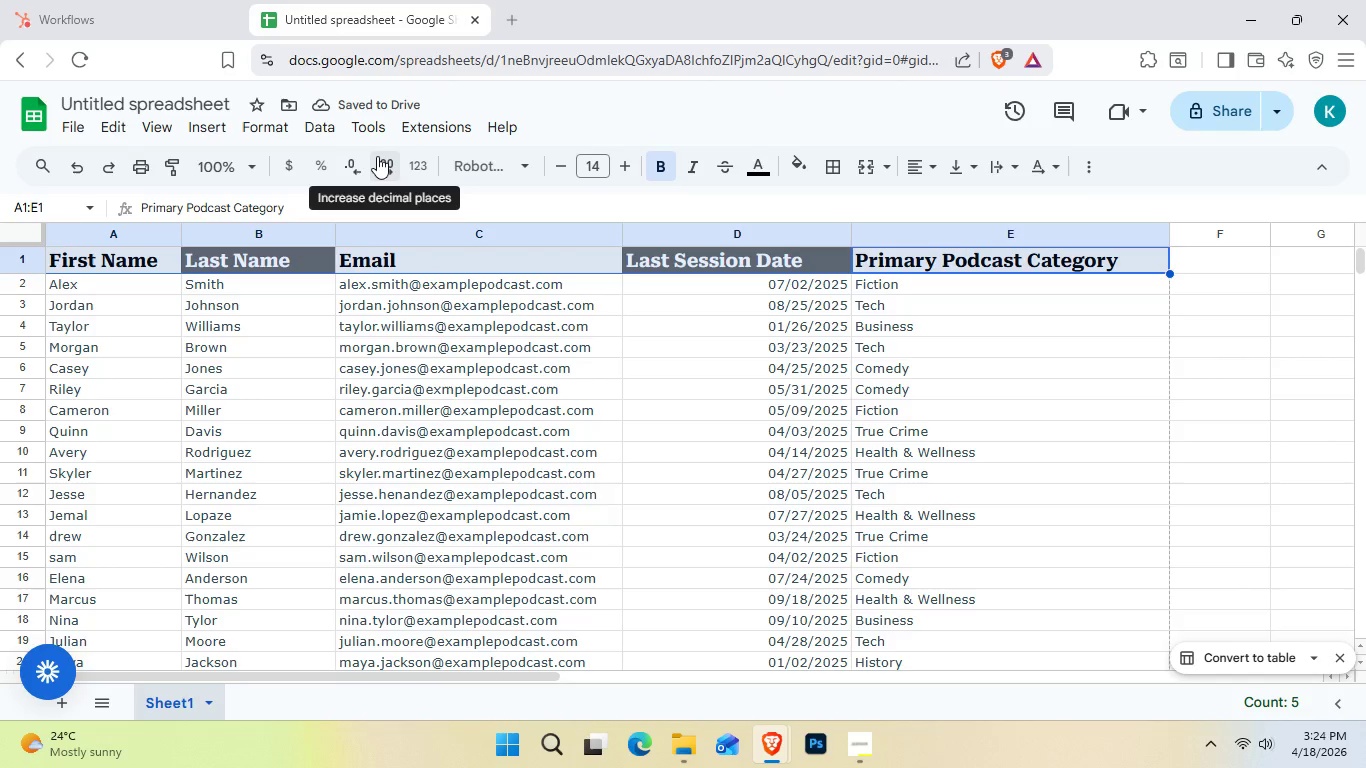 
wait(7.0)
 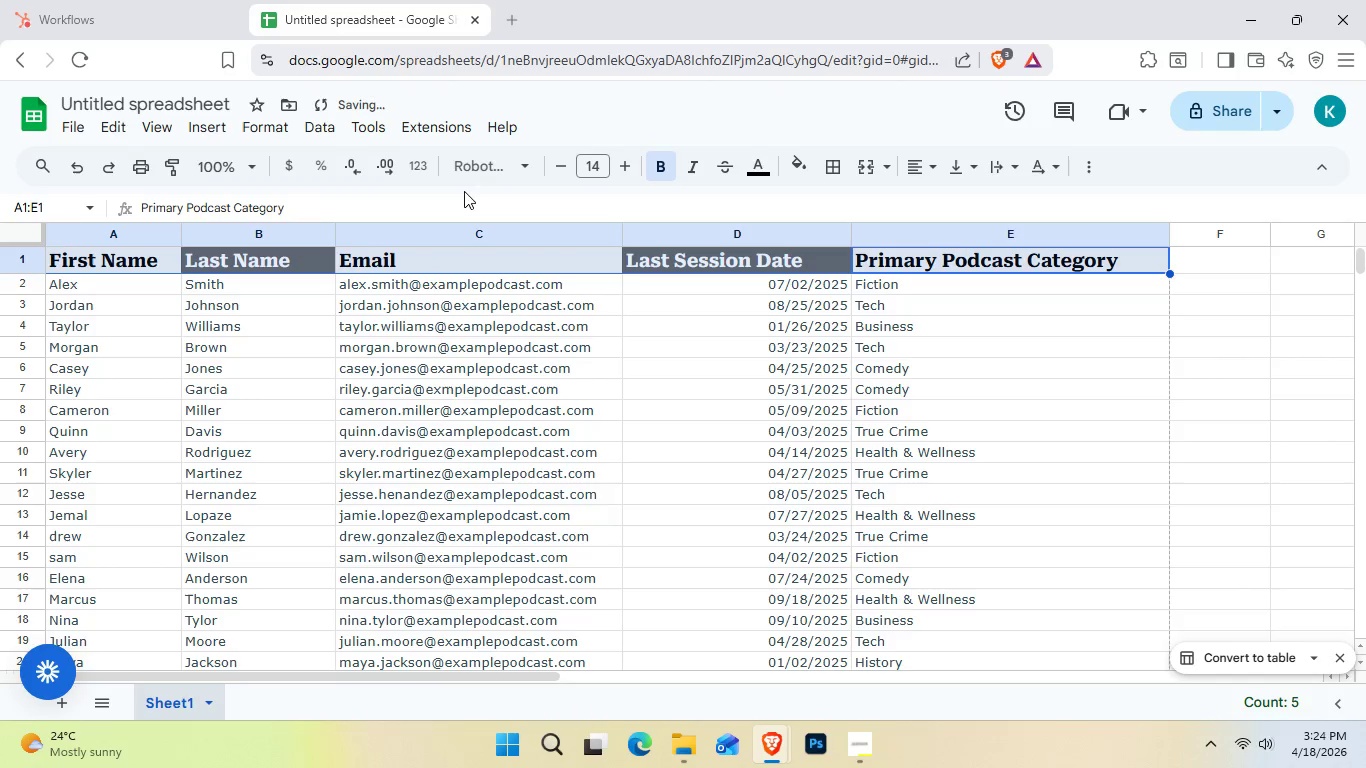 
left_click([528, 157])
 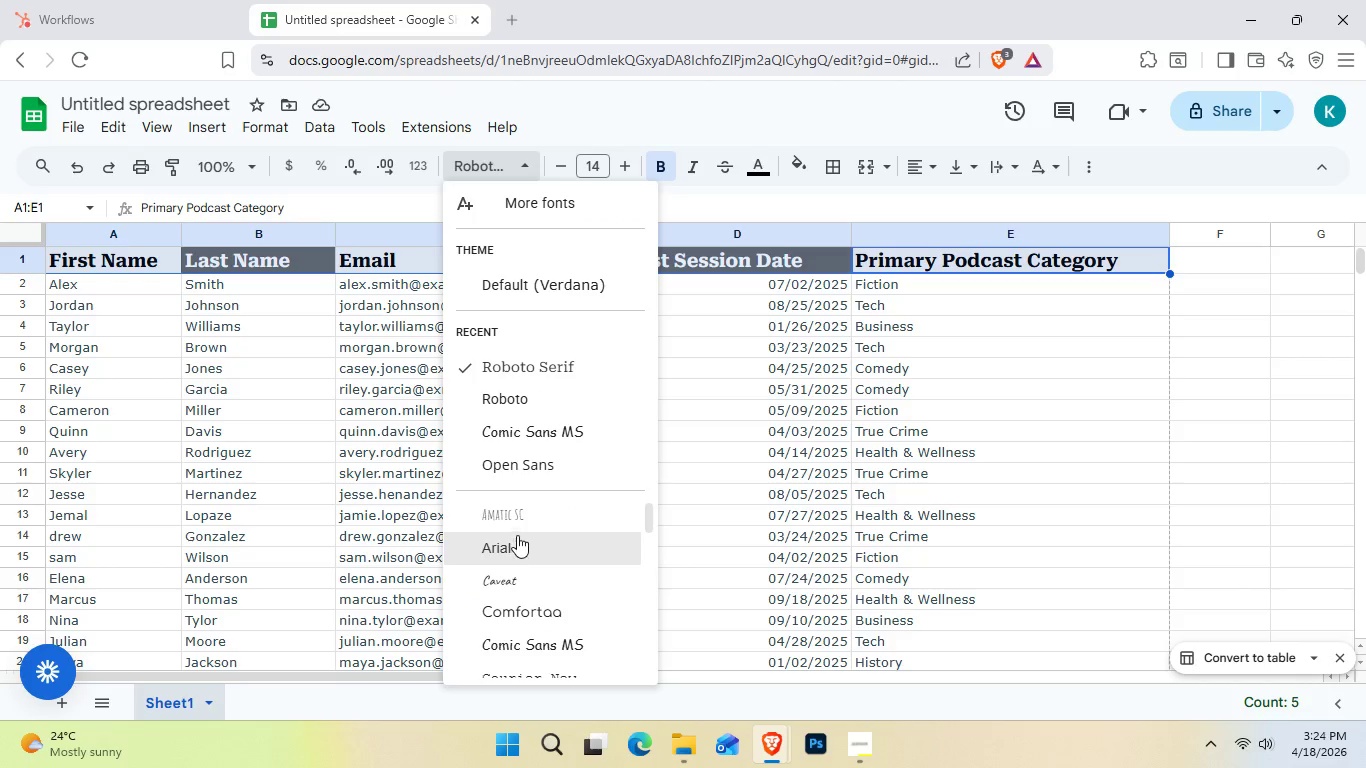 
scroll: coordinate [586, 602], scroll_direction: down, amount: 2.0
 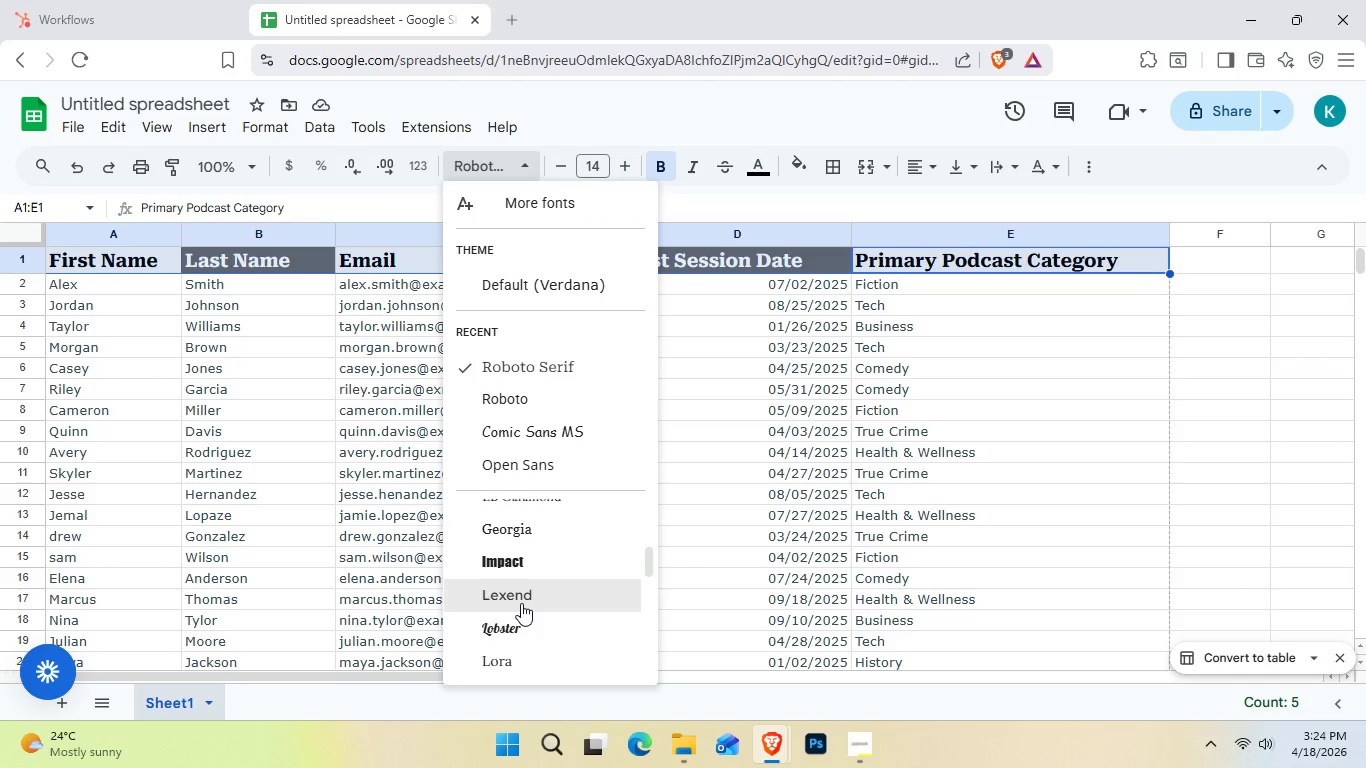 
left_click([521, 603])
 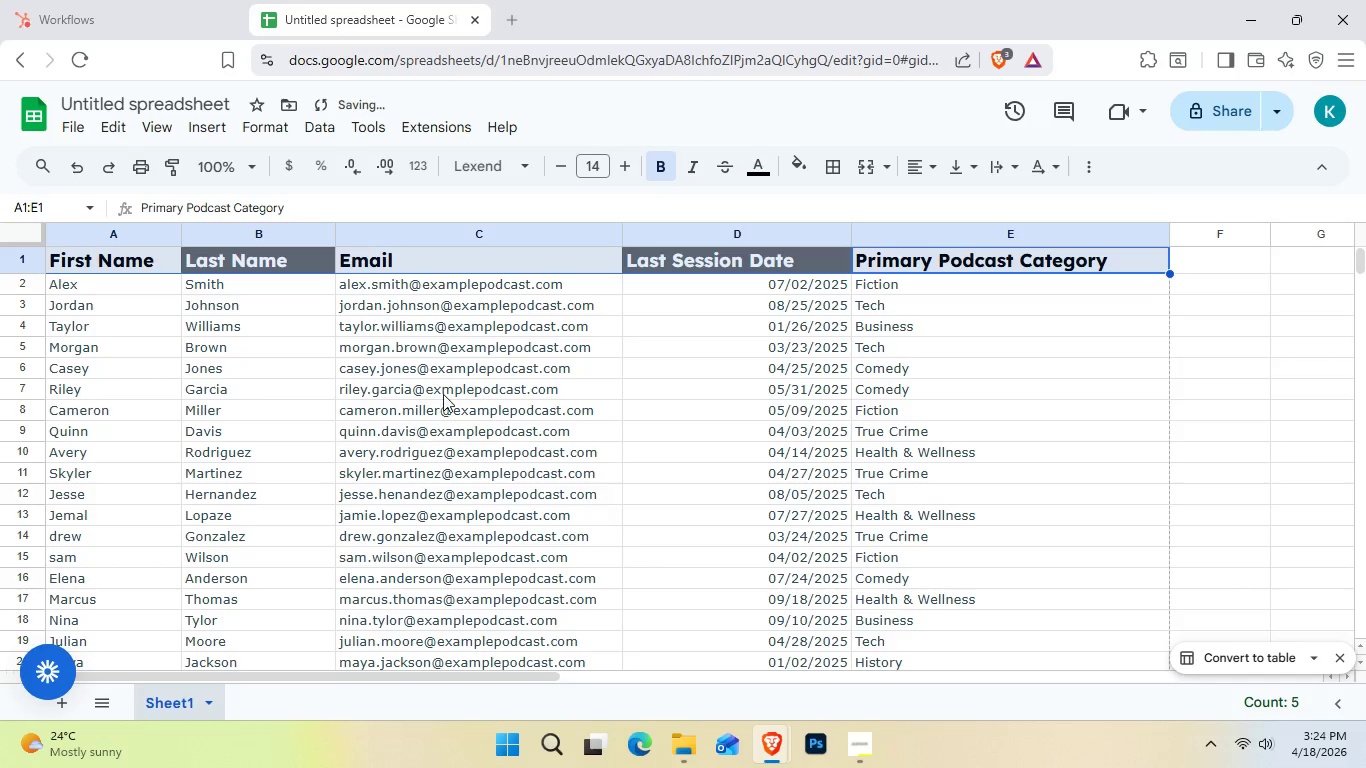 
left_click([454, 386])
 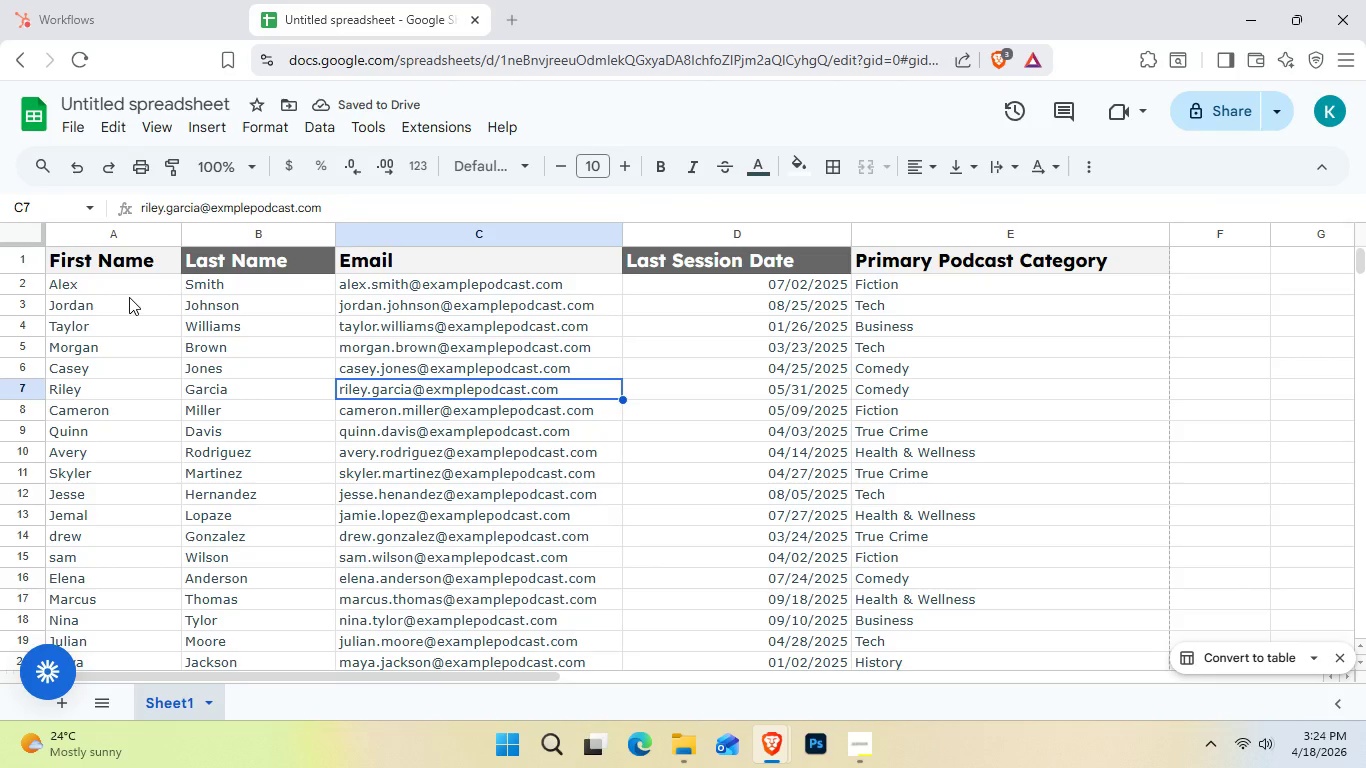 
left_click([129, 294])
 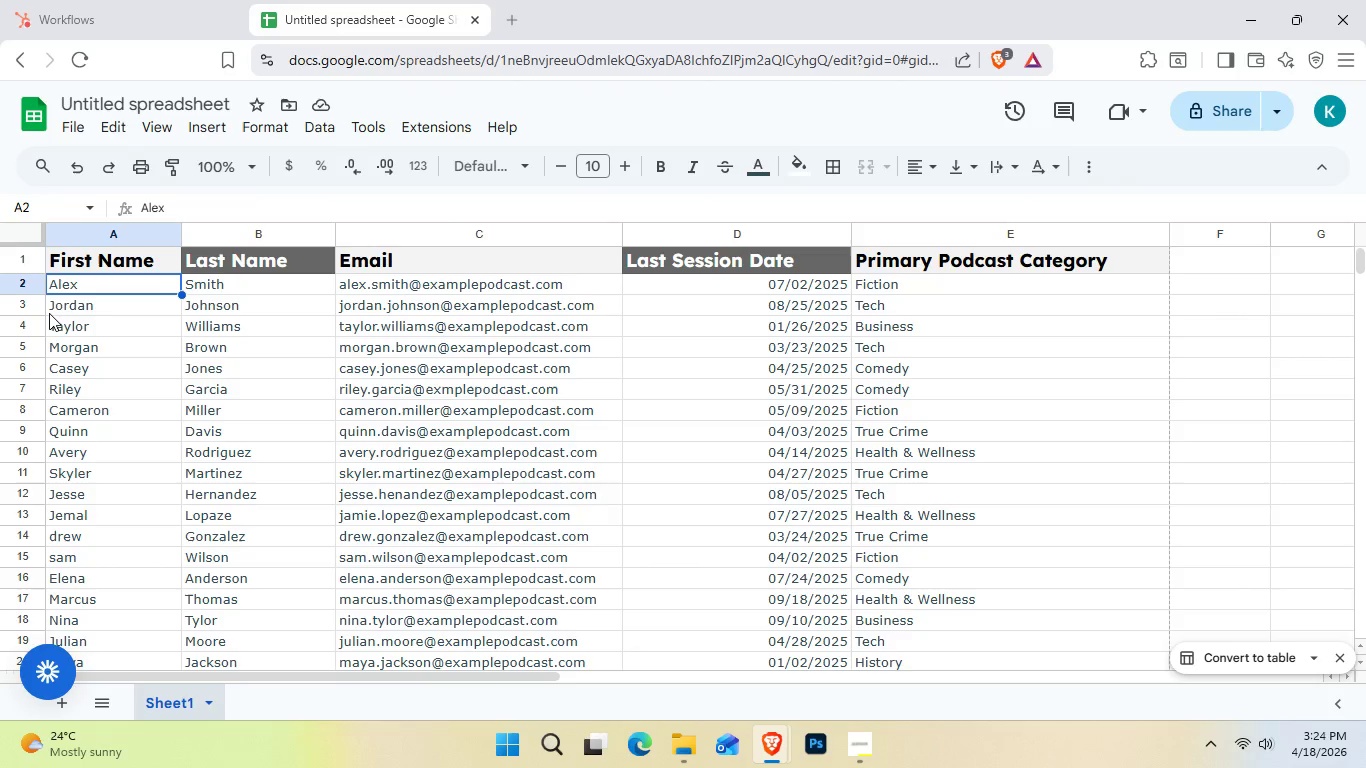 
wait(6.78)
 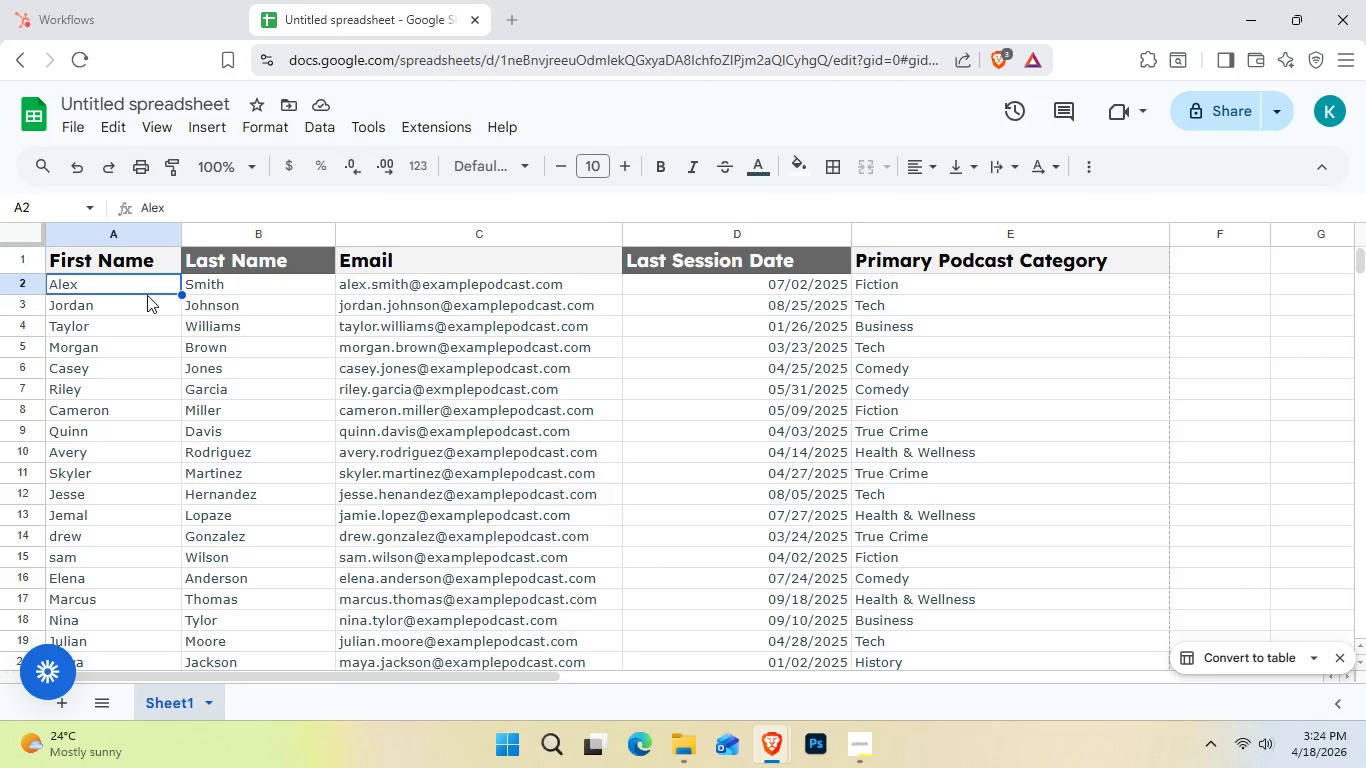 
left_click([418, 126])
 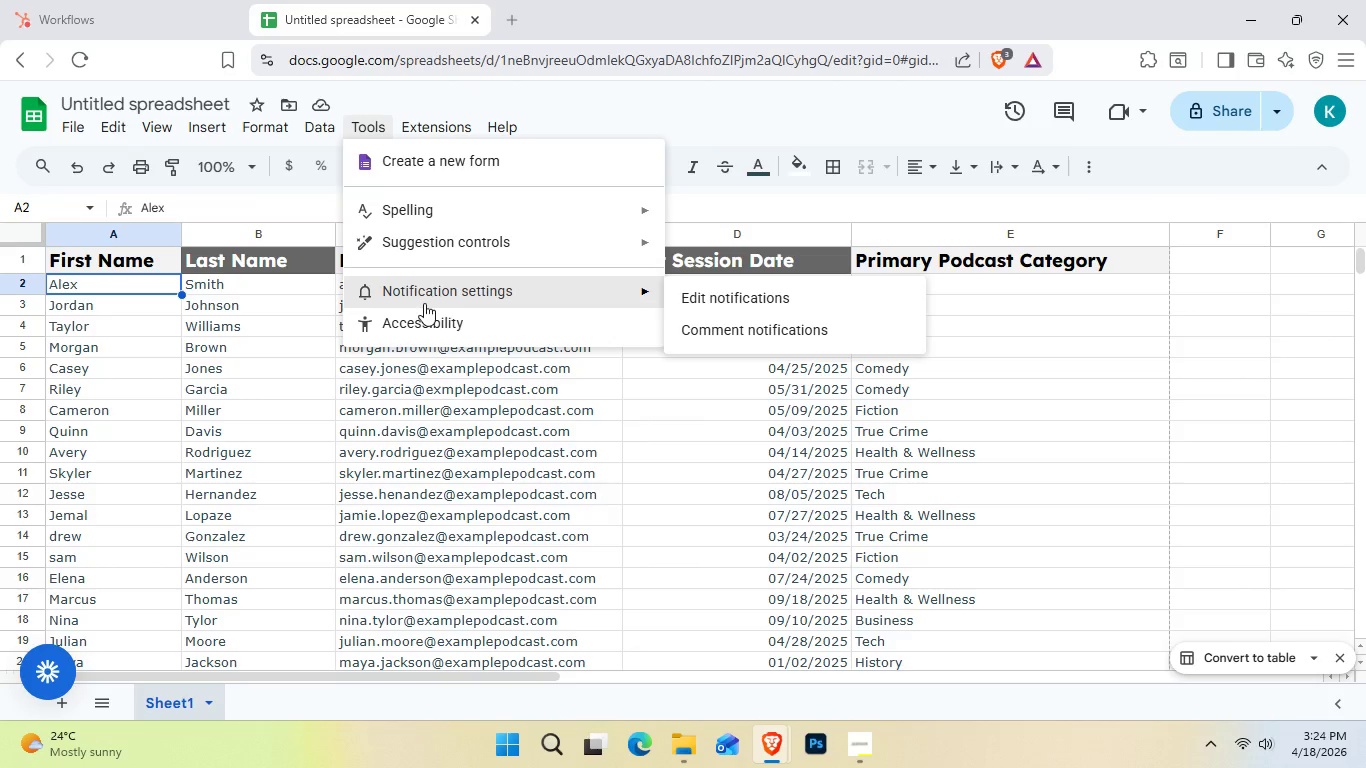 
wait(6.58)
 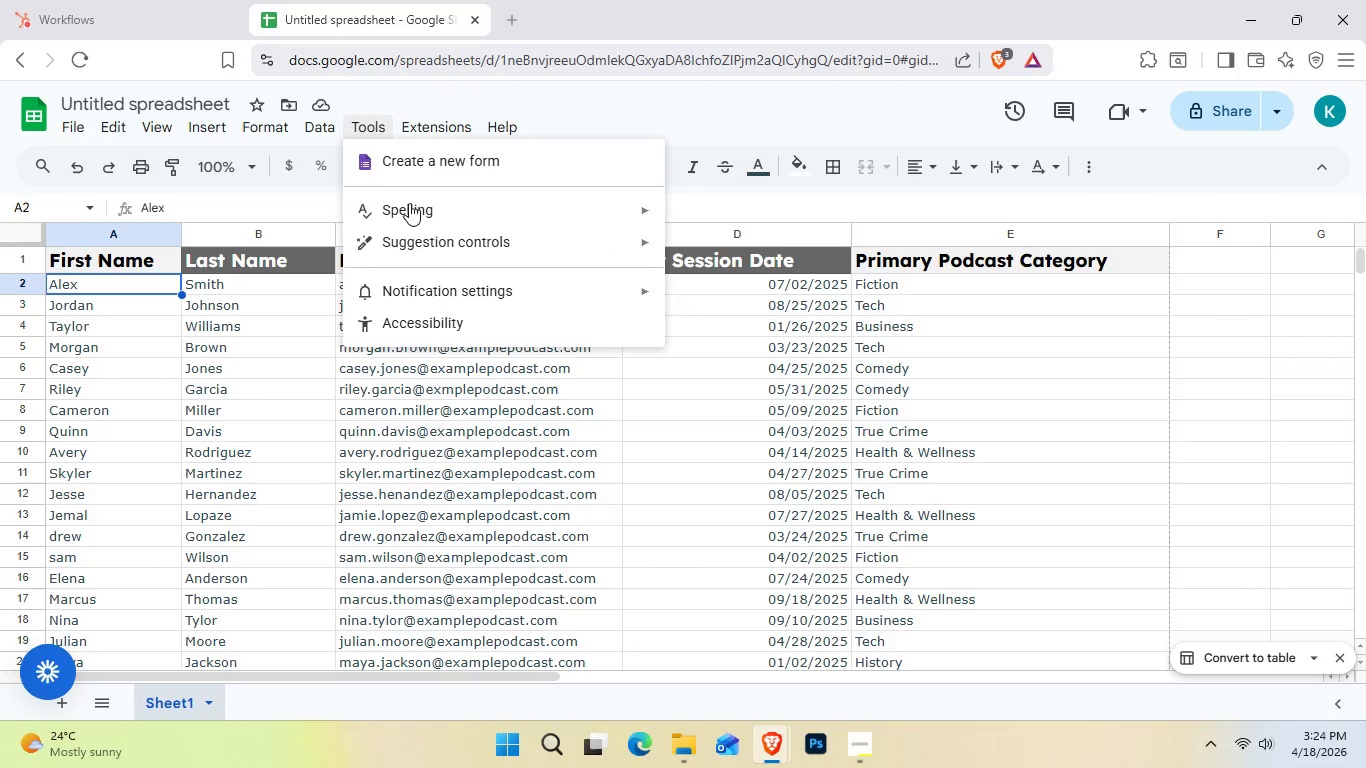 
double_click([296, 133])
 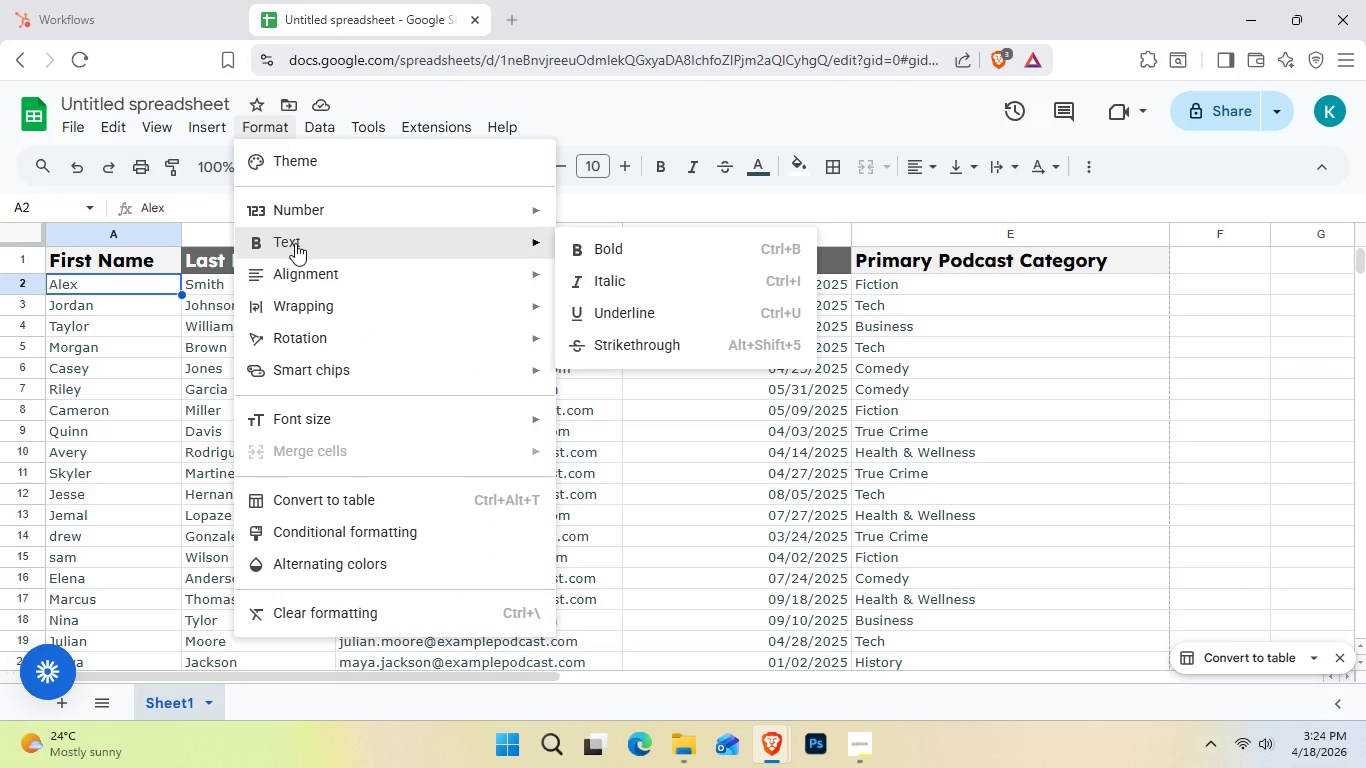 
wait(6.14)
 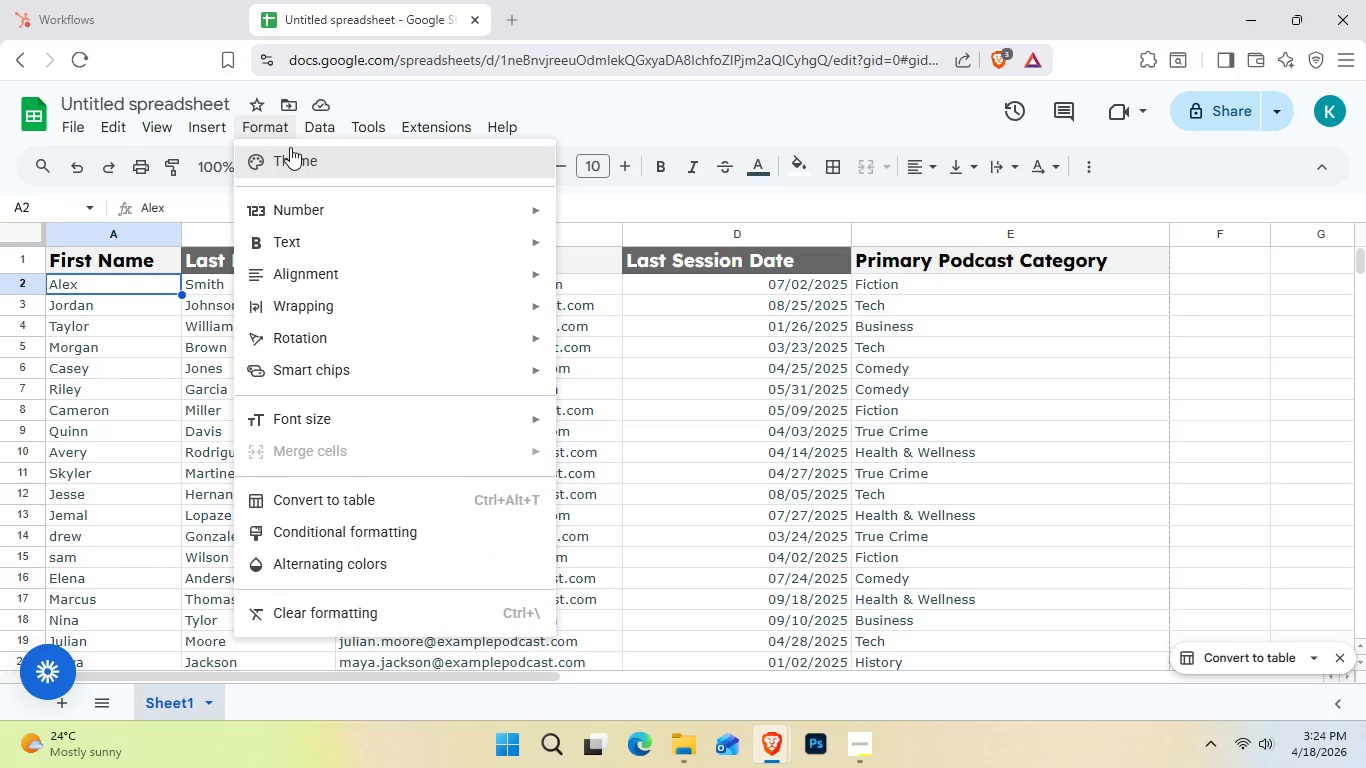 
scroll: coordinate [288, 283], scroll_direction: down, amount: 2.0
 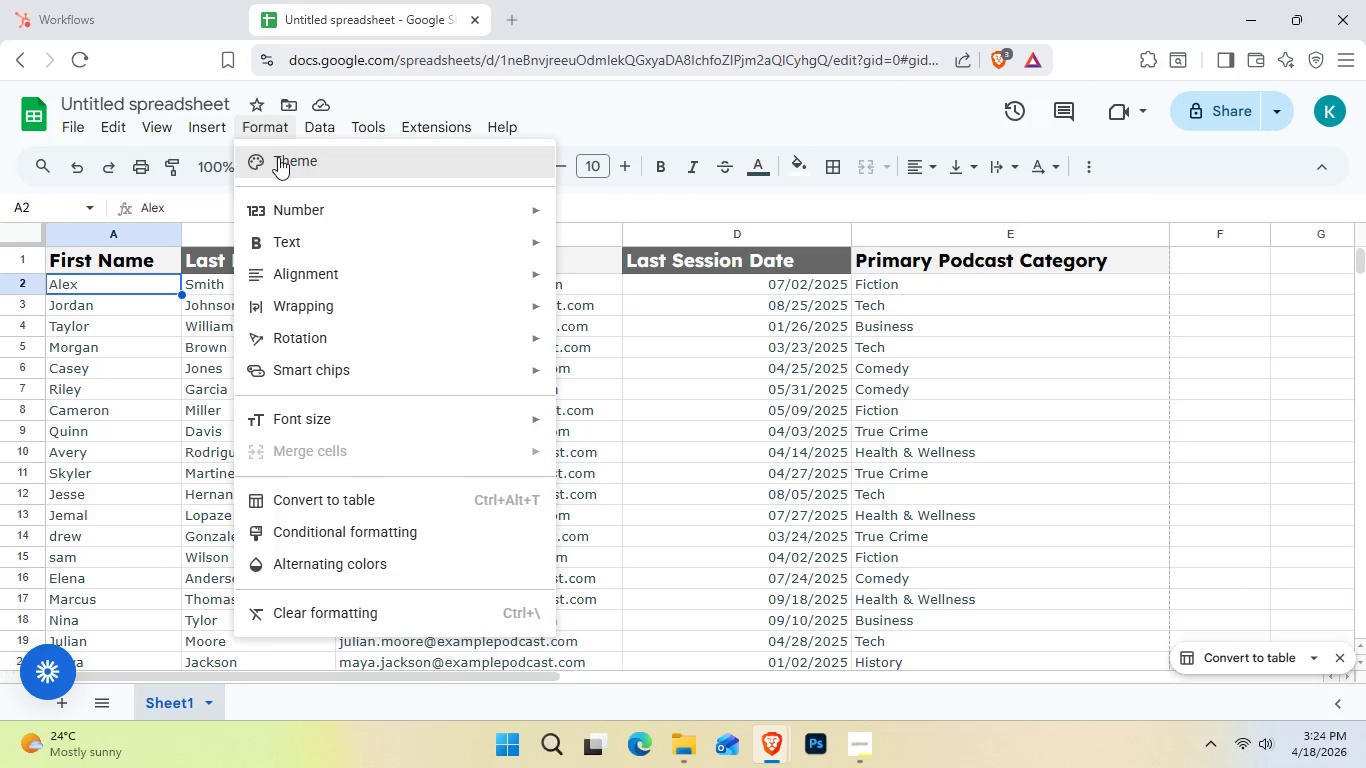 
wait(6.59)
 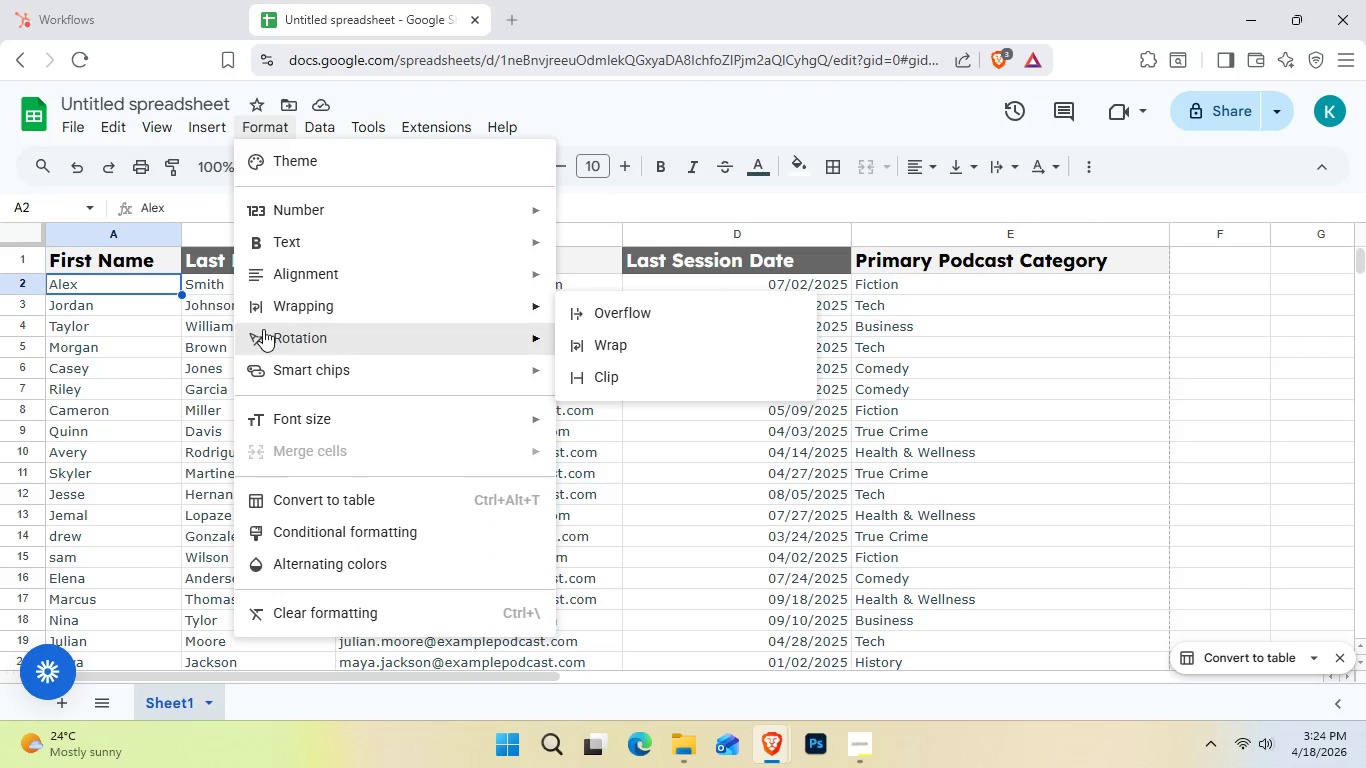 
left_click([221, 131])
 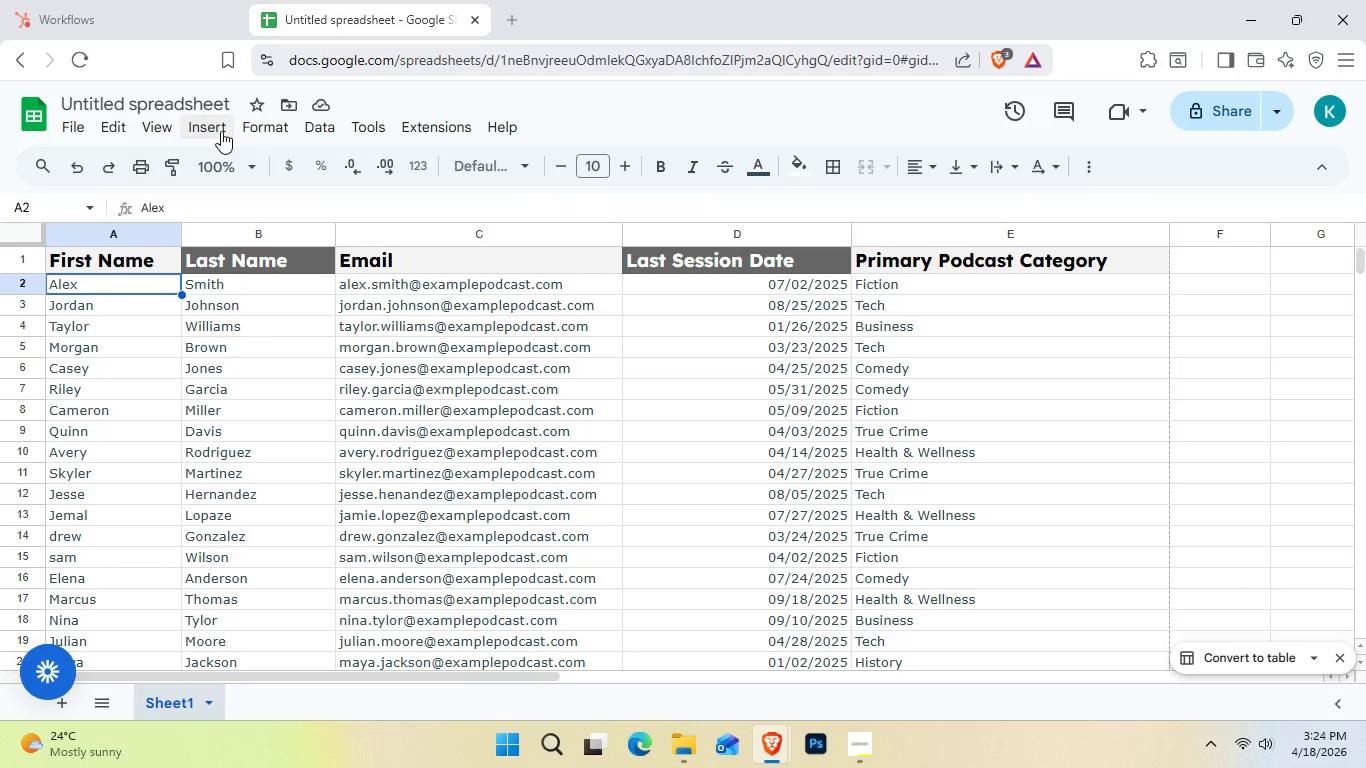 
left_click([221, 131])
 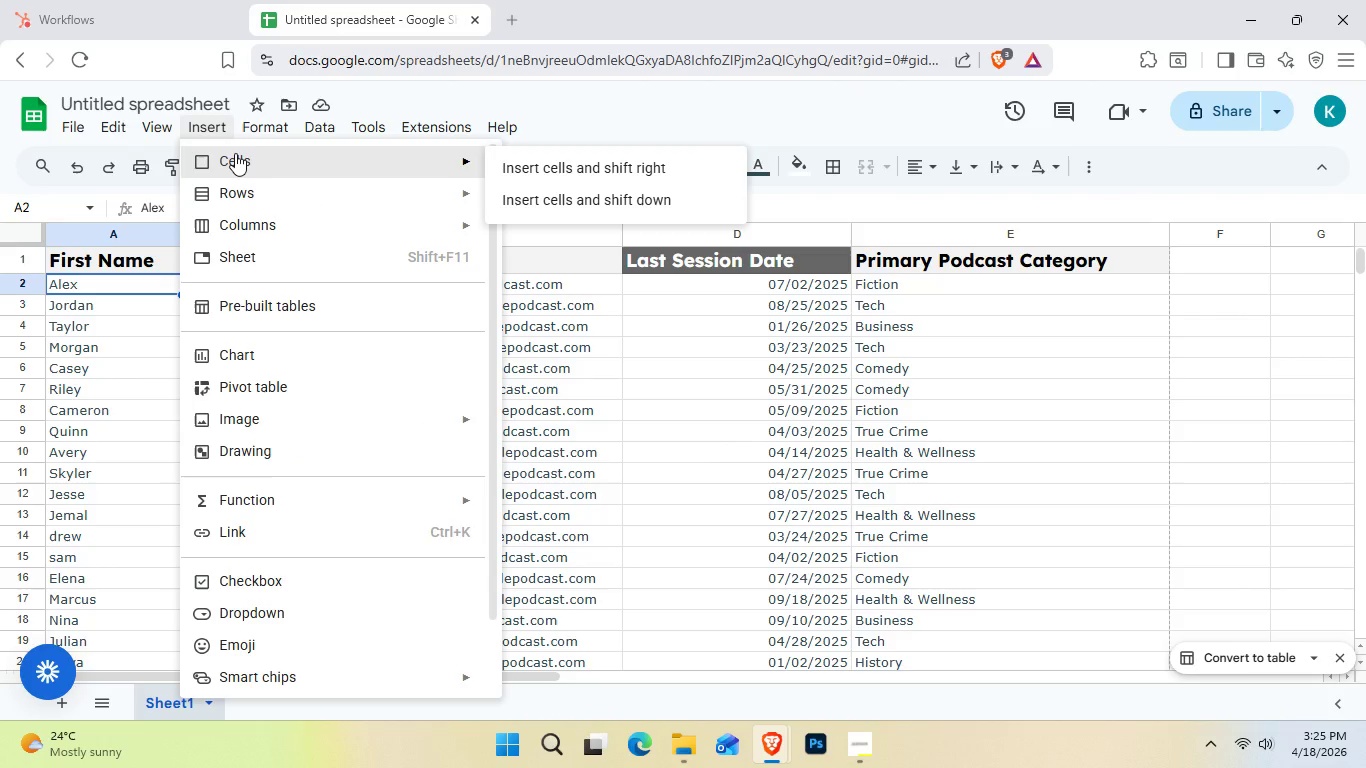 
wait(74.22)
 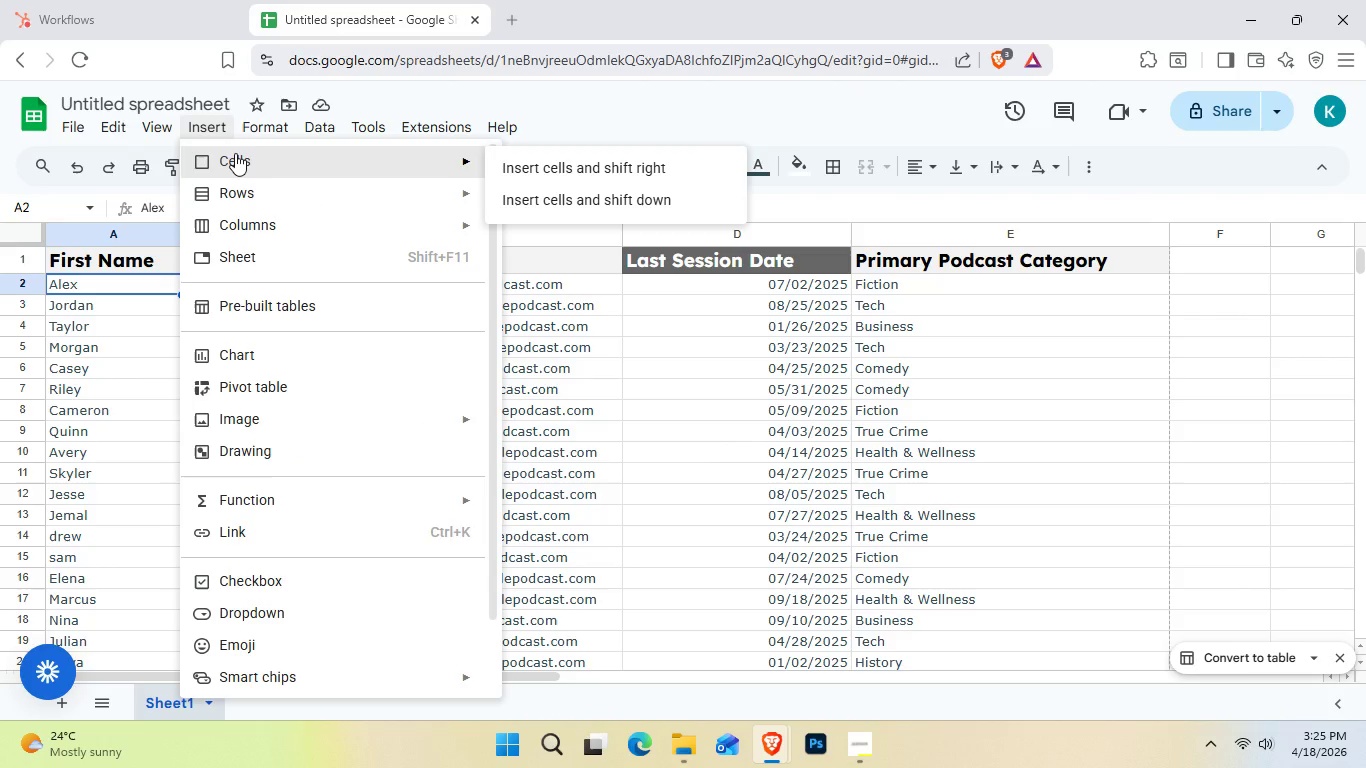 
double_click([352, 124])
 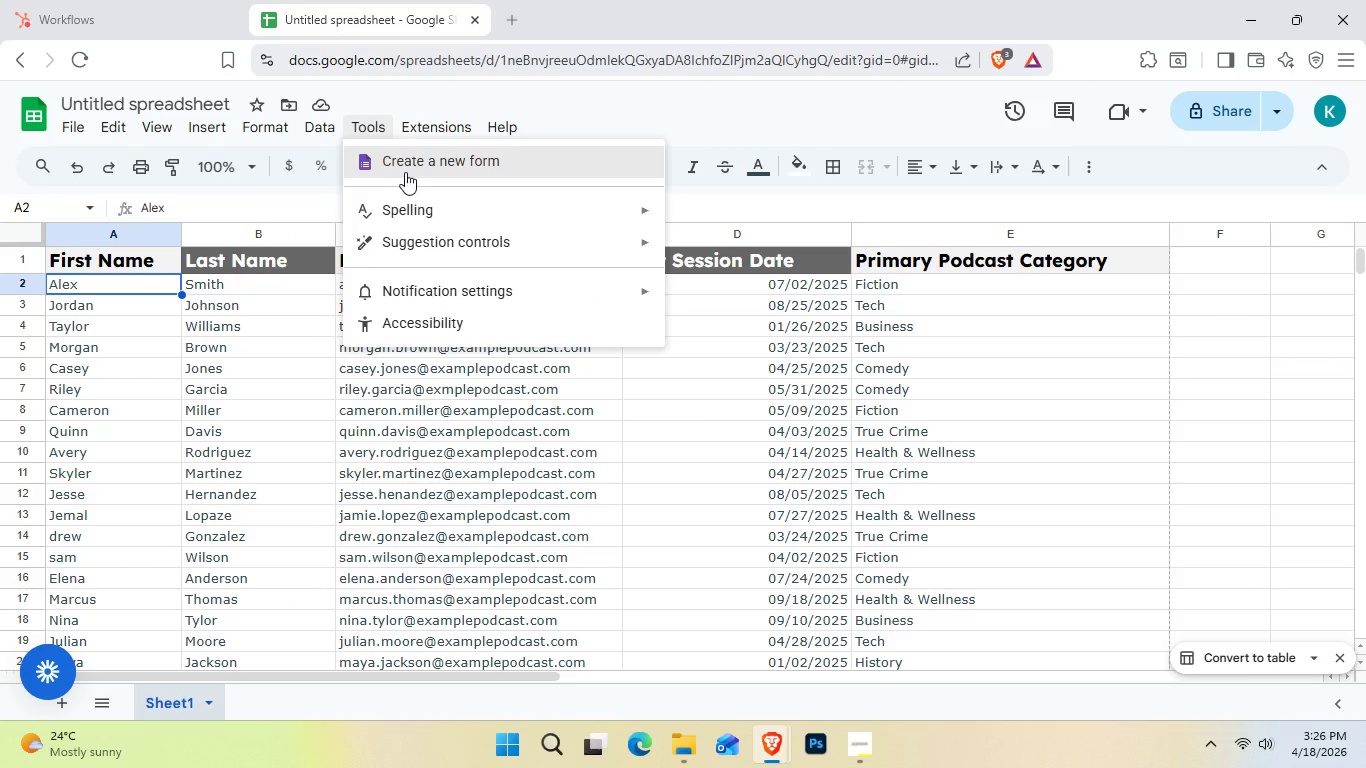 
wait(5.97)
 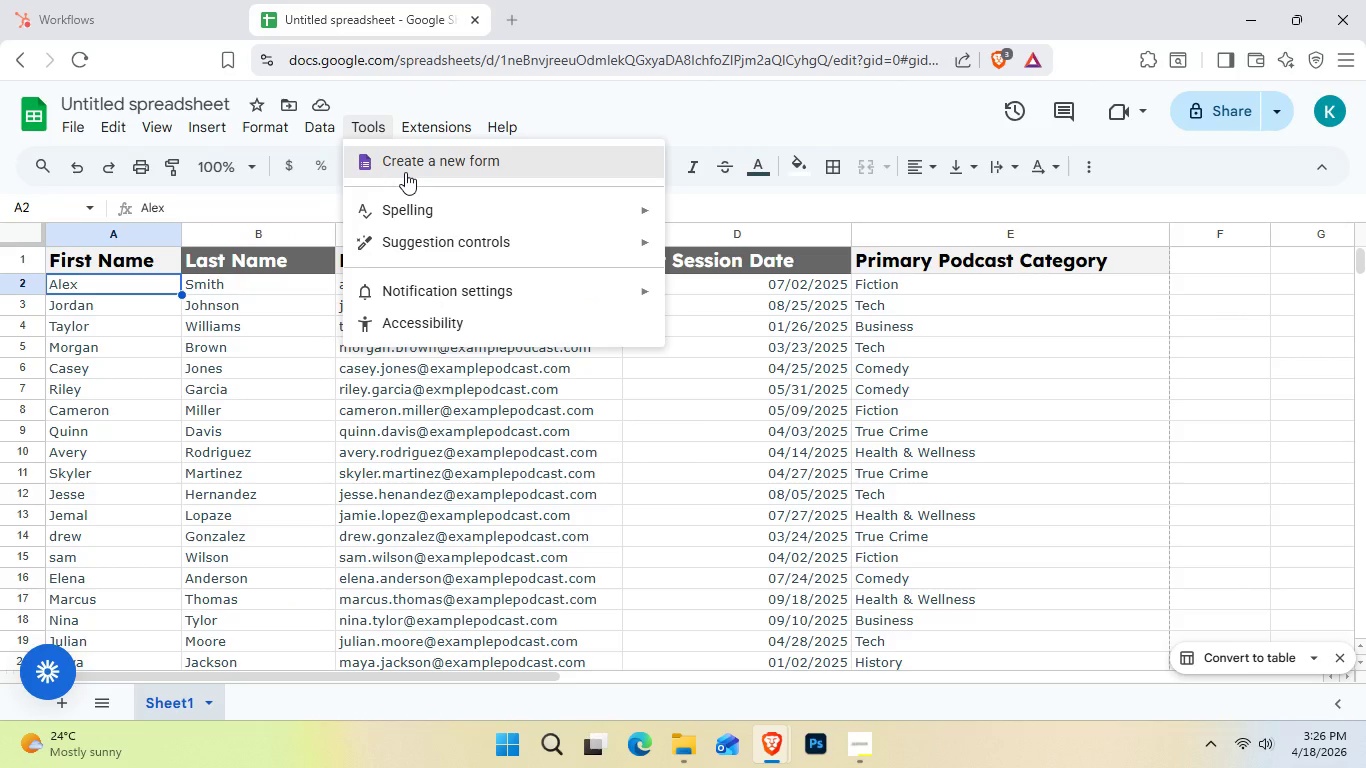 
left_click([727, 115])
 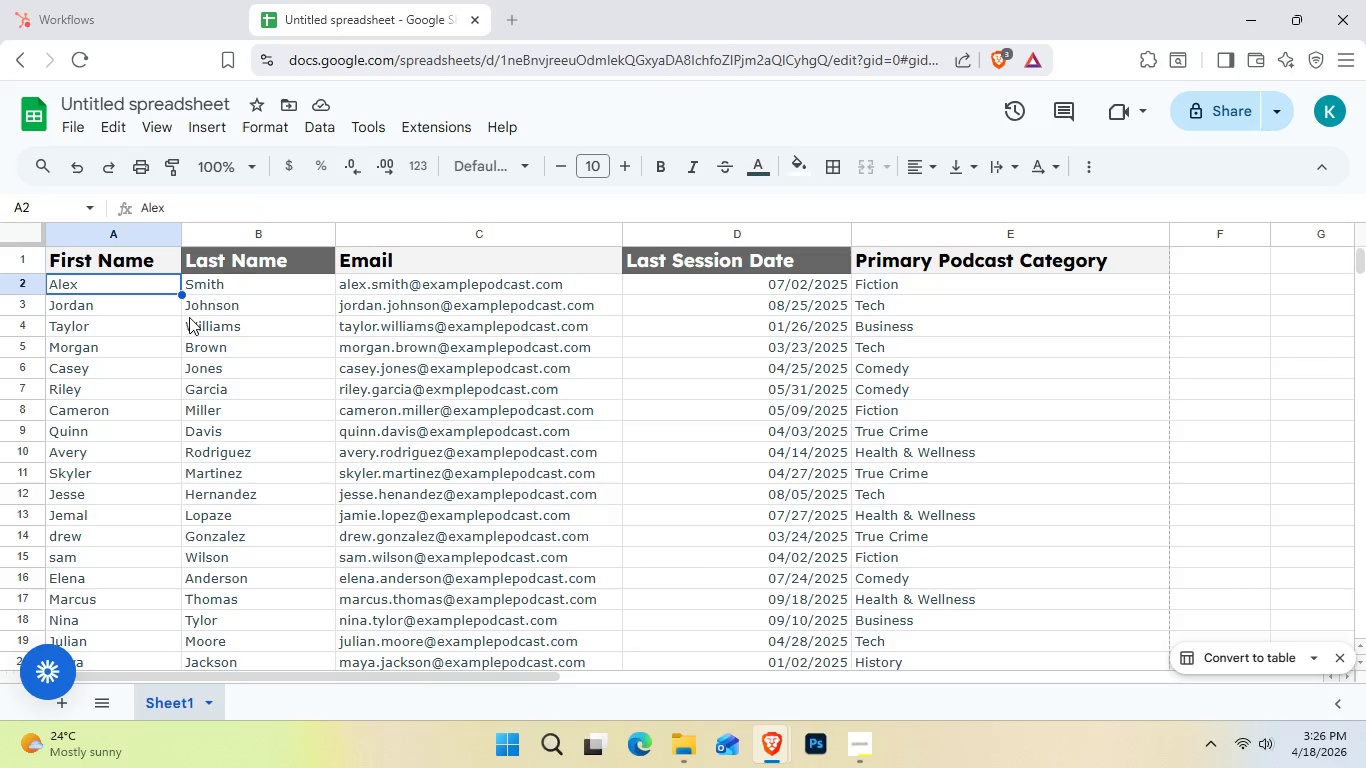 
left_click([139, 295])
 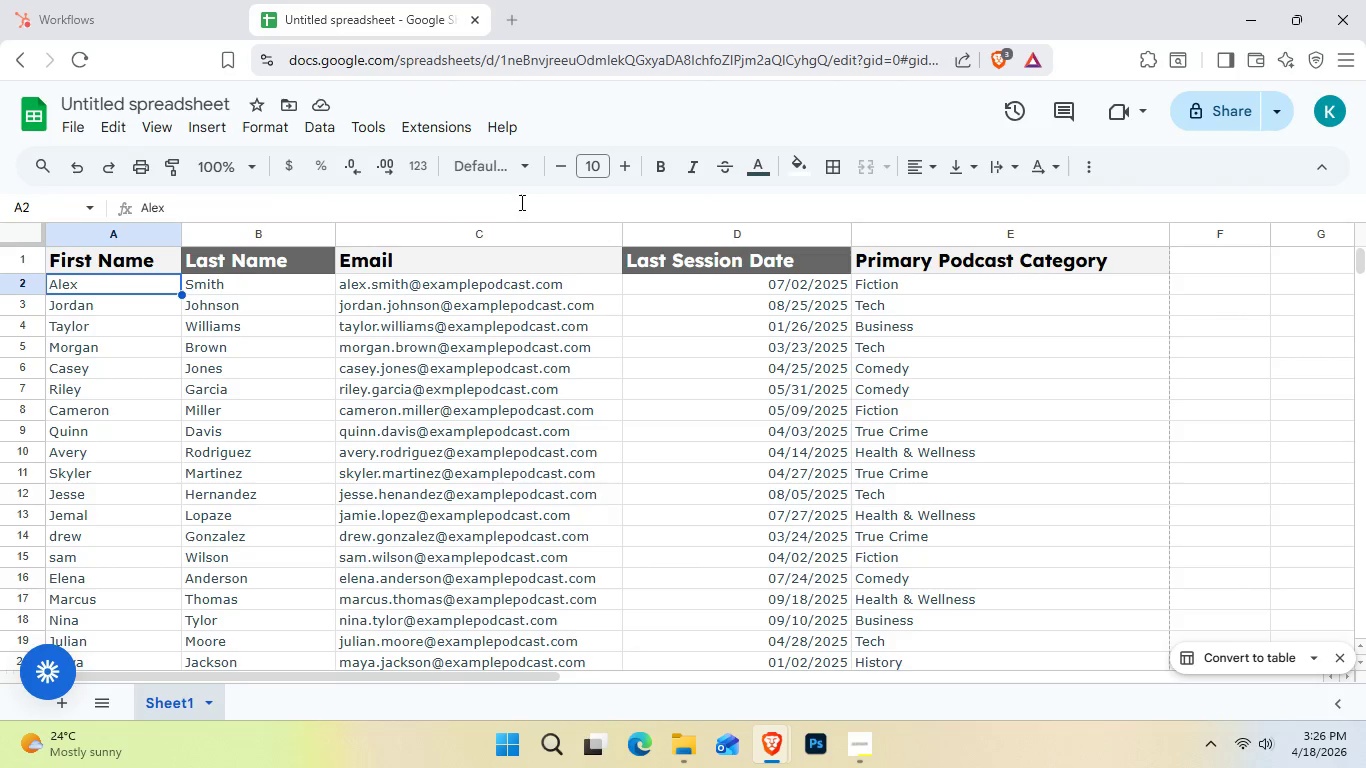 
left_click([427, 268])
 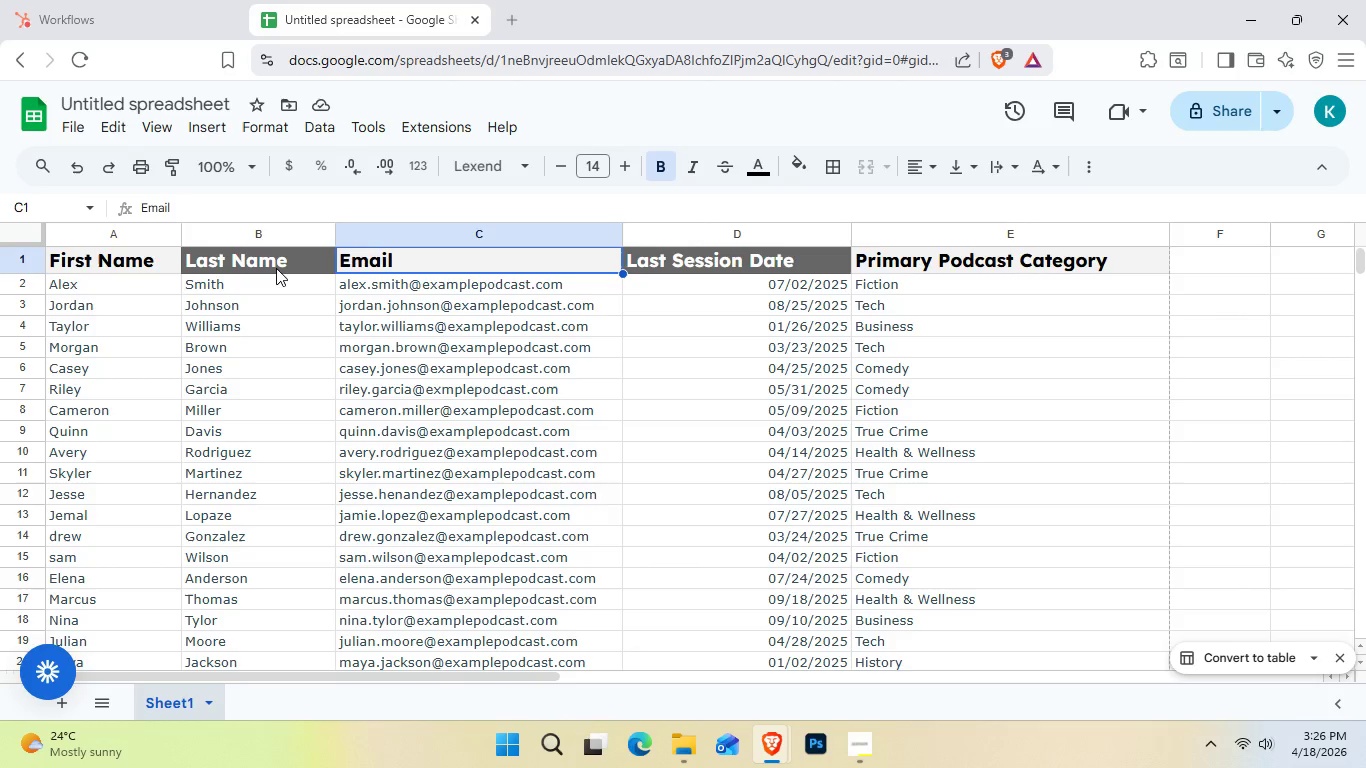 
left_click([276, 268])
 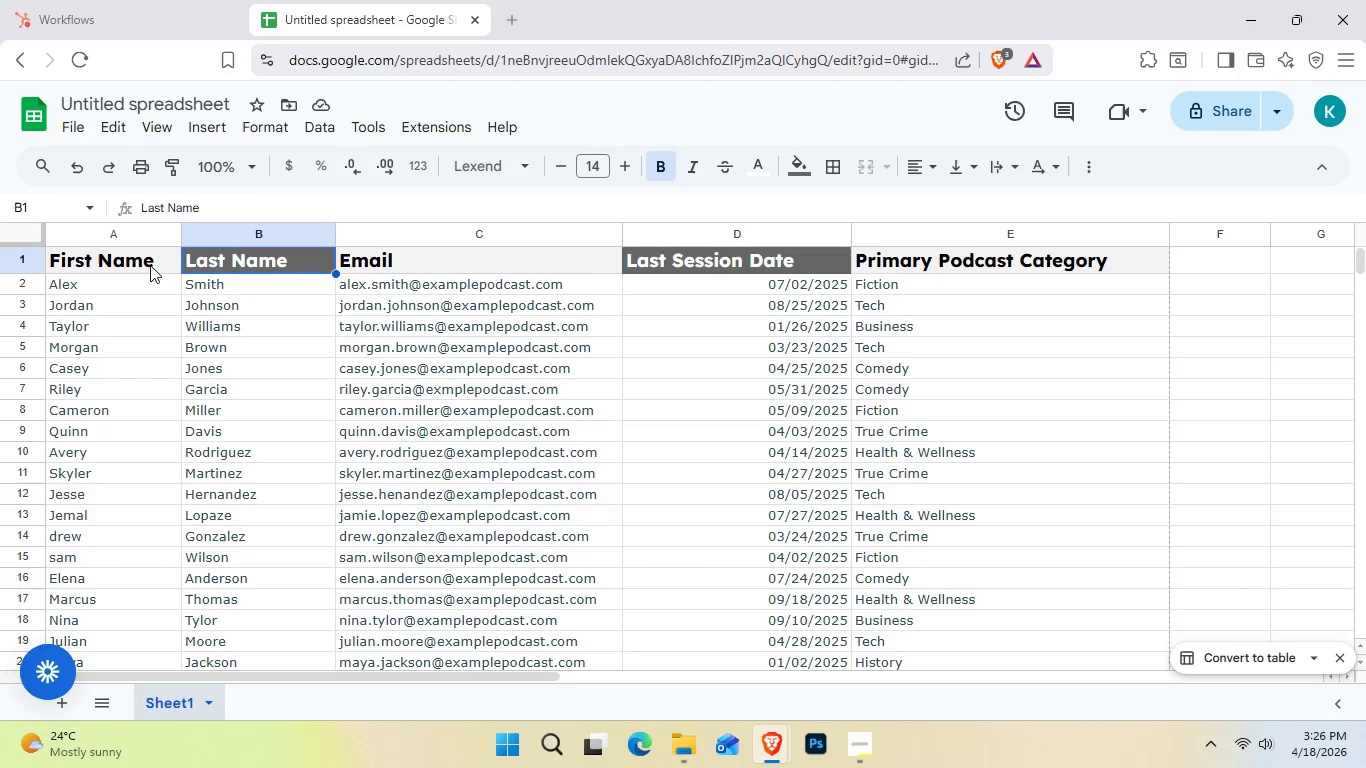 
left_click([134, 263])
 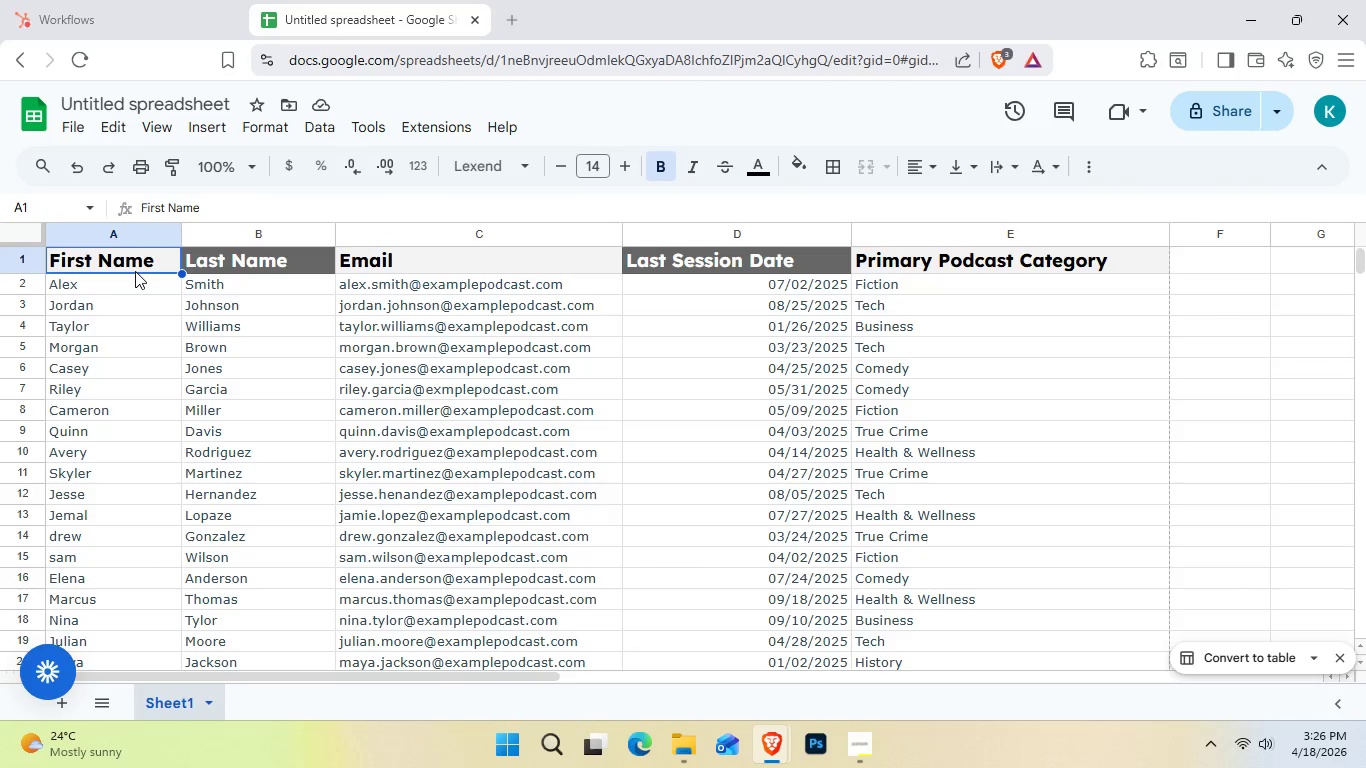 
double_click([134, 281])
 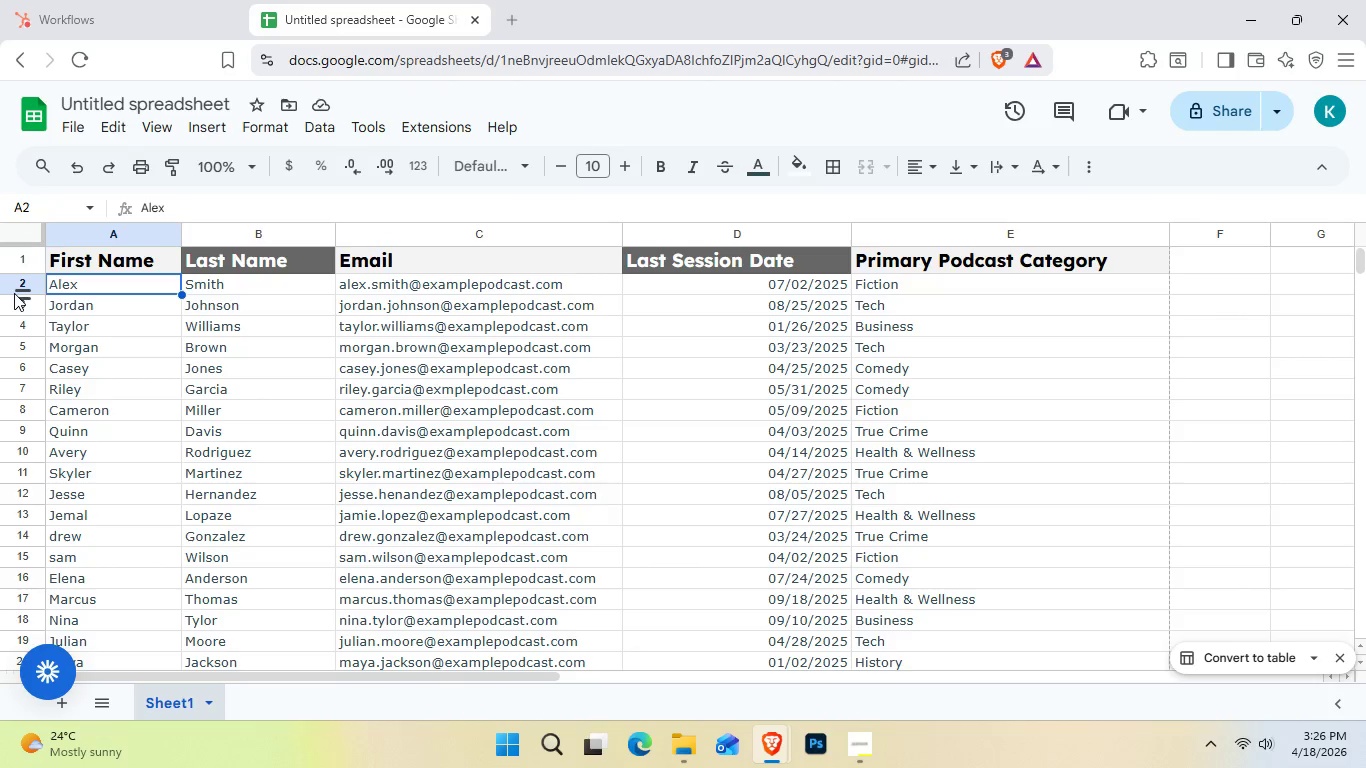 
key(Control+ControlLeft)
 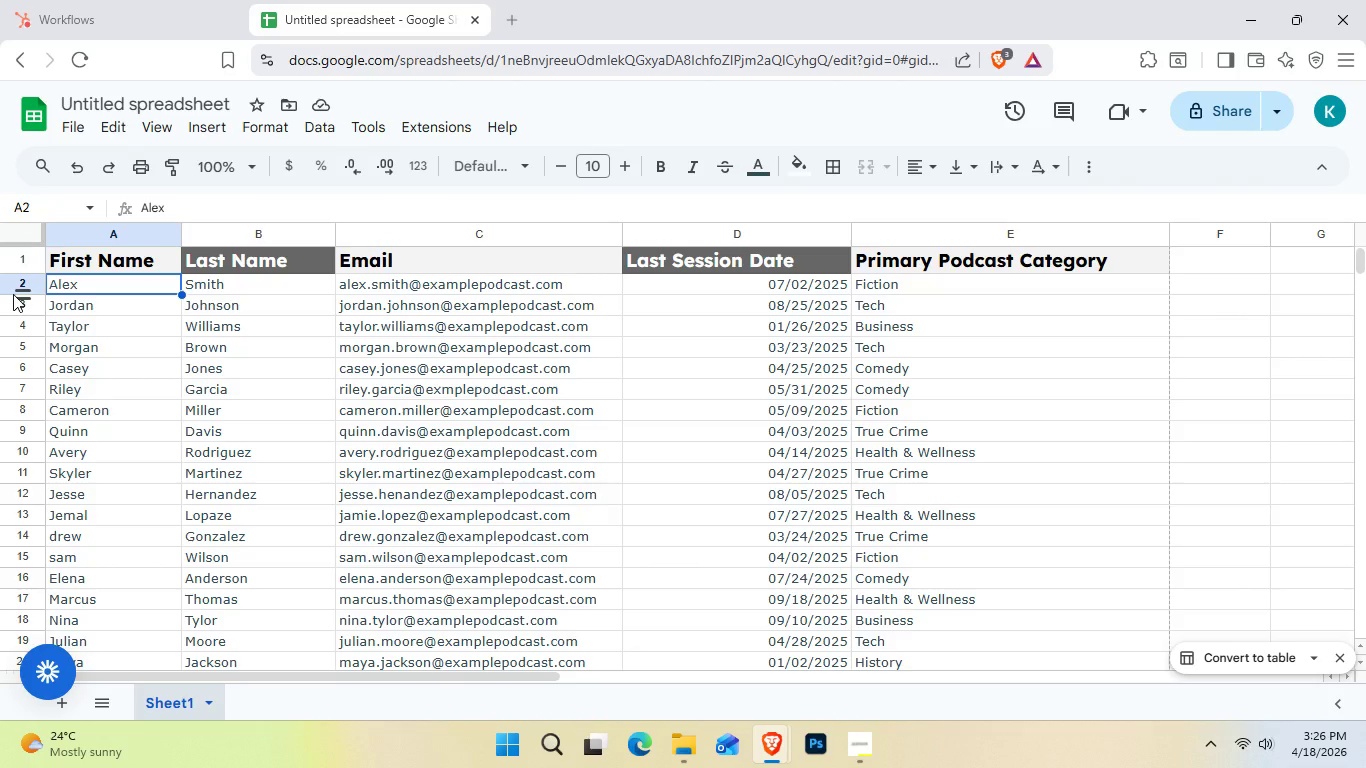 
hold_key(key=ShiftLeft, duration=0.77)
left_click([13, 294])
 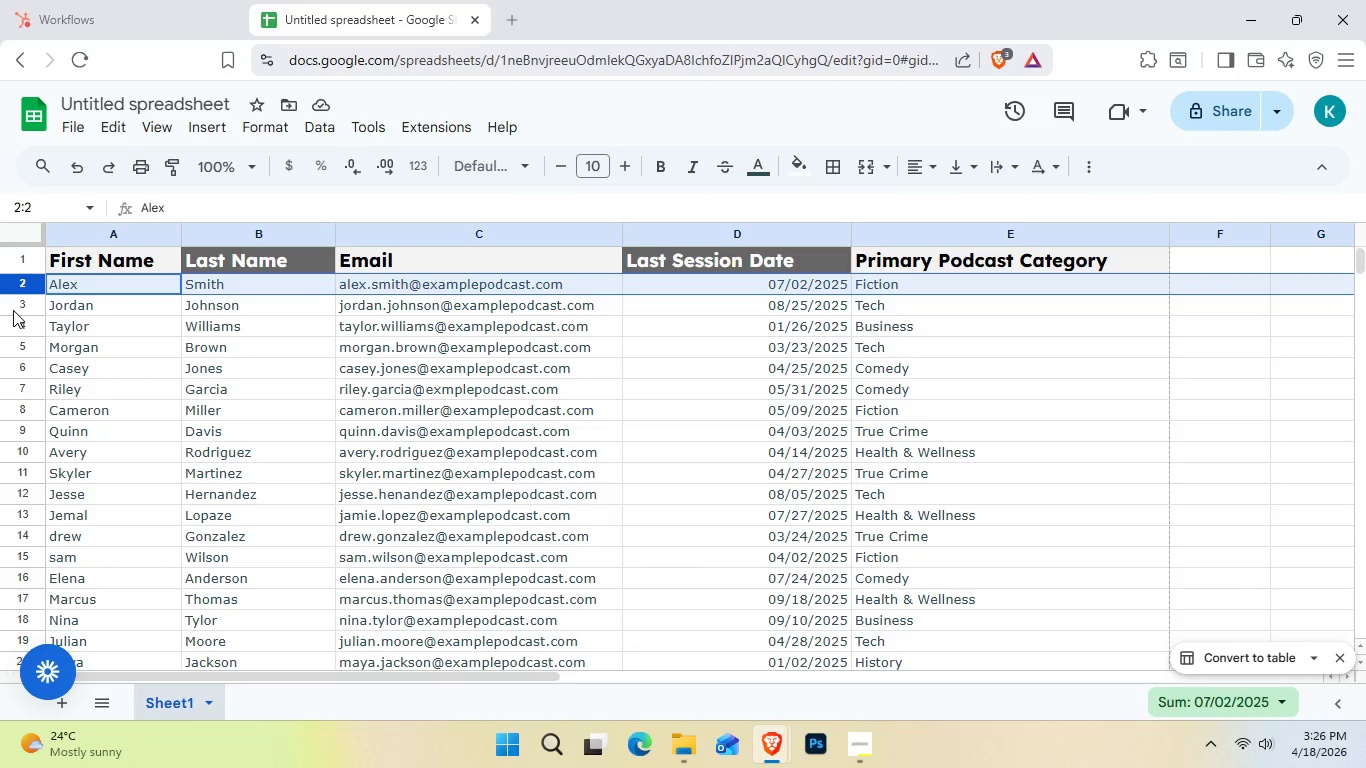 
hold_key(key=ControlLeft, duration=1.09)
left_click([17, 306])
 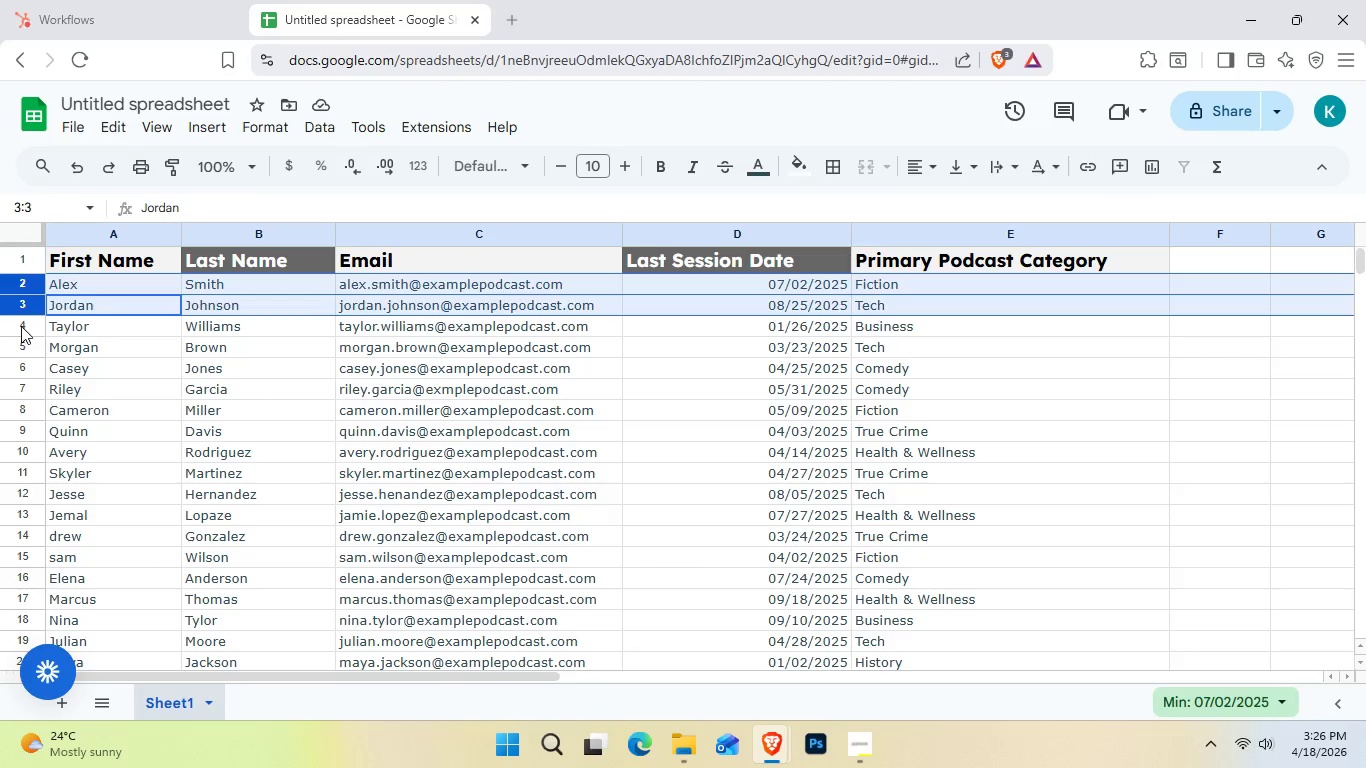 
left_click([21, 326])
 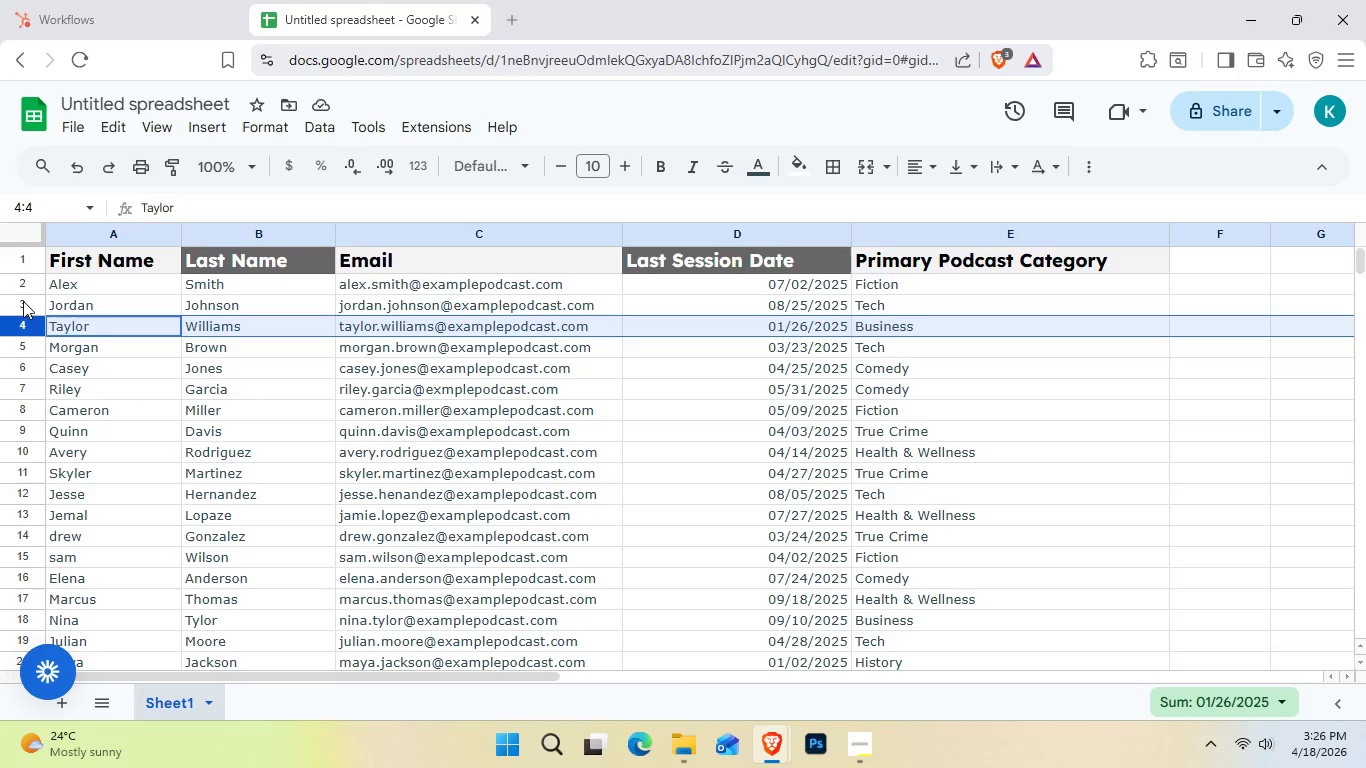 
left_click([24, 281])
 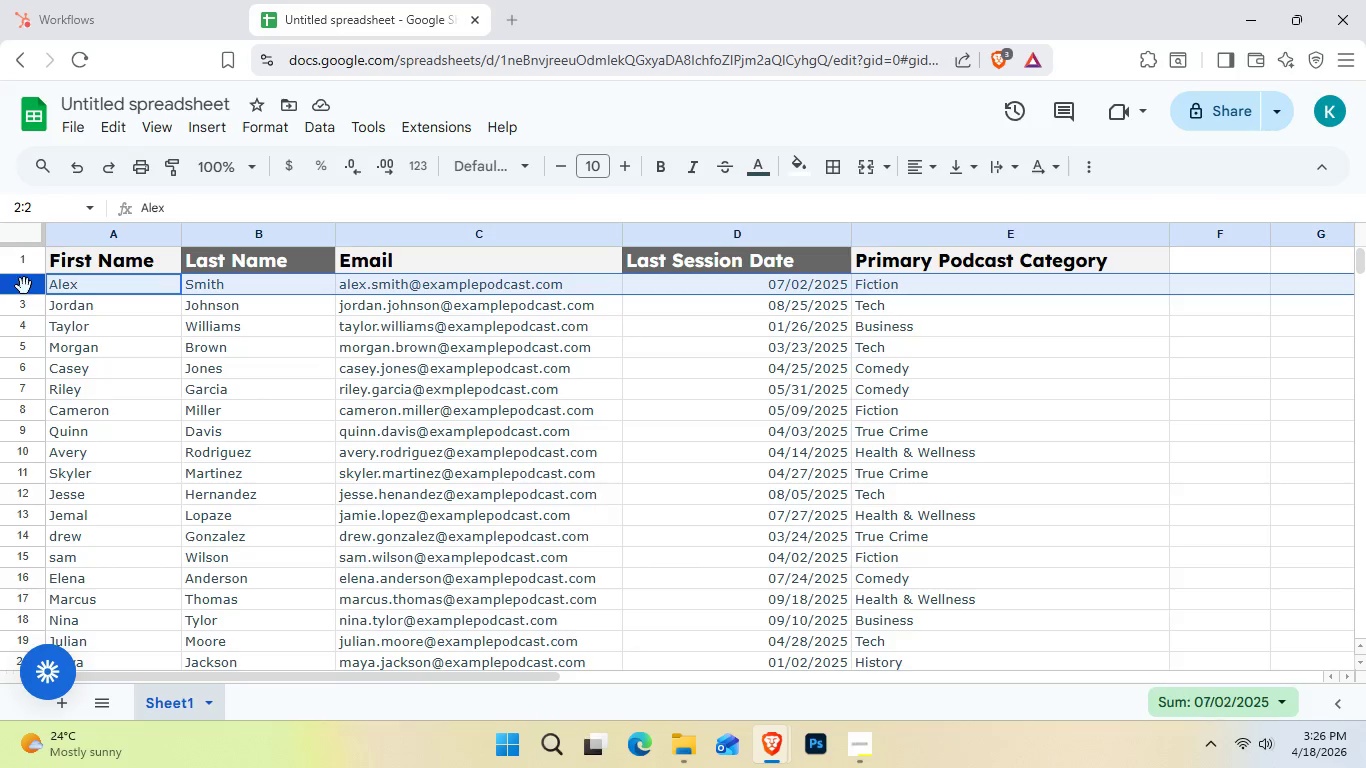 
key(Control+ControlLeft)
 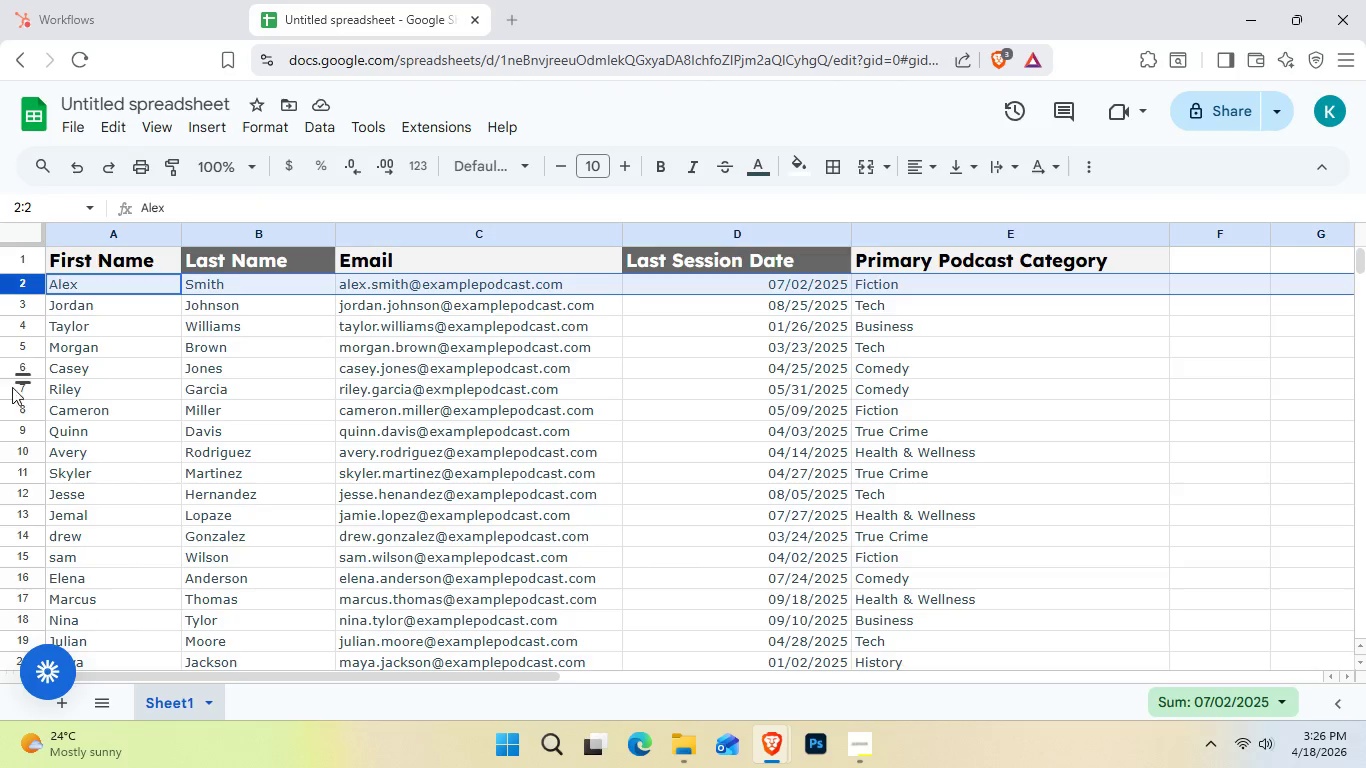 
hold_key(key=ControlLeft, duration=1.11)
 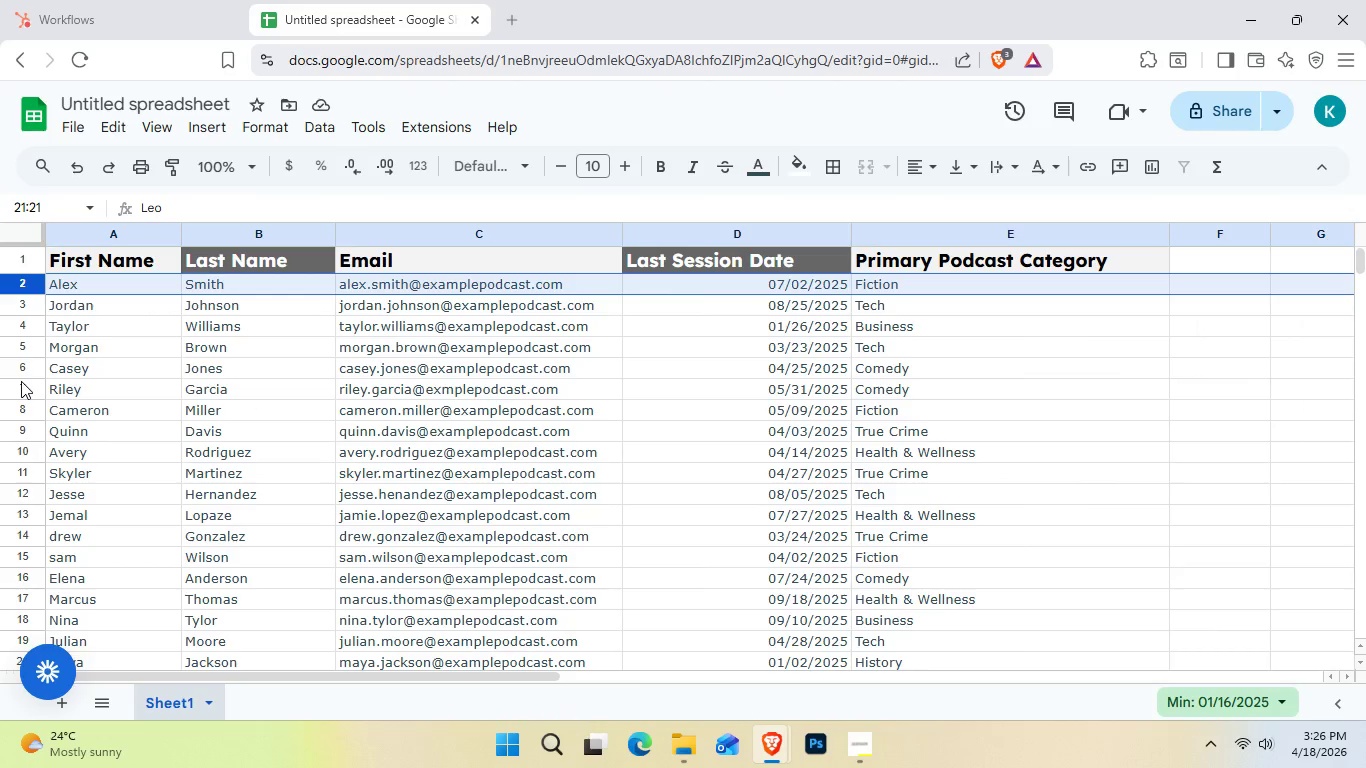 
scroll: coordinate [16, 407], scroll_direction: down, amount: 3.0
 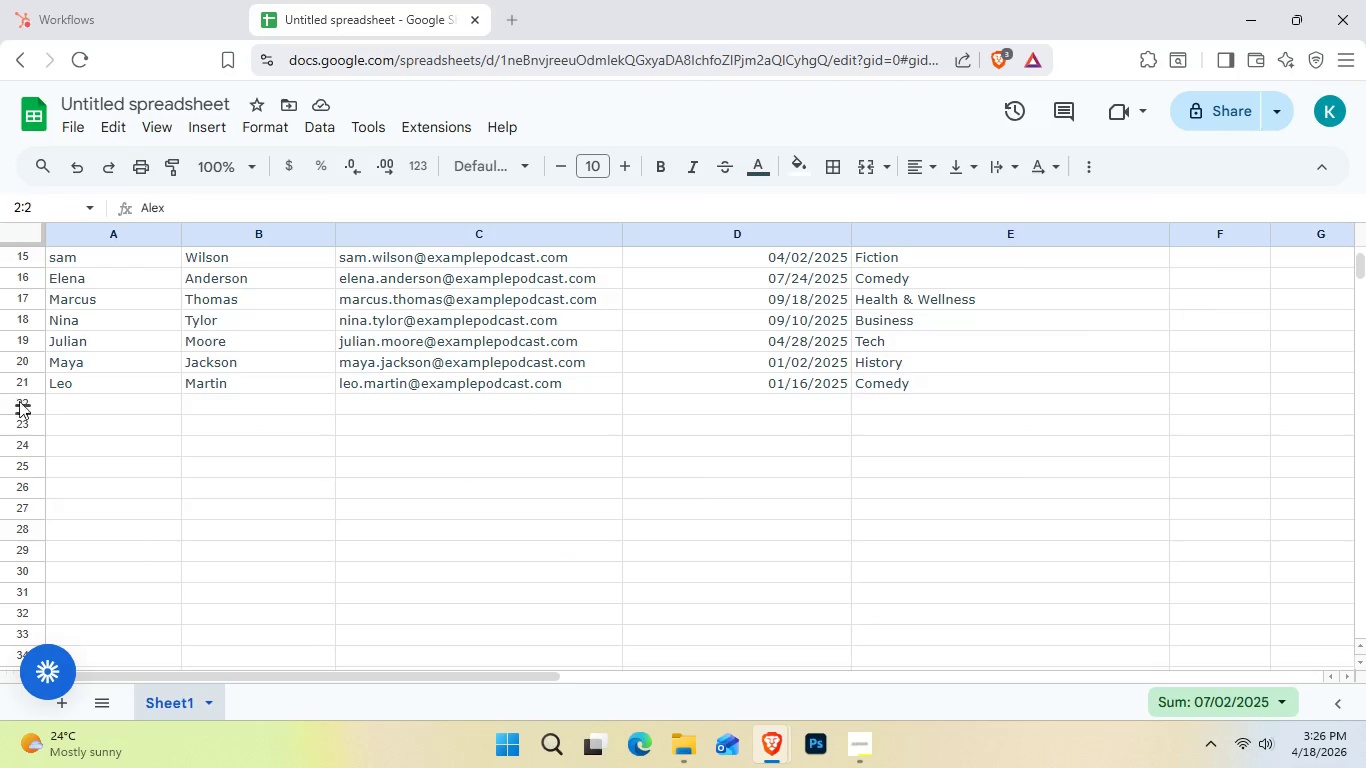 
left_click([21, 381])
 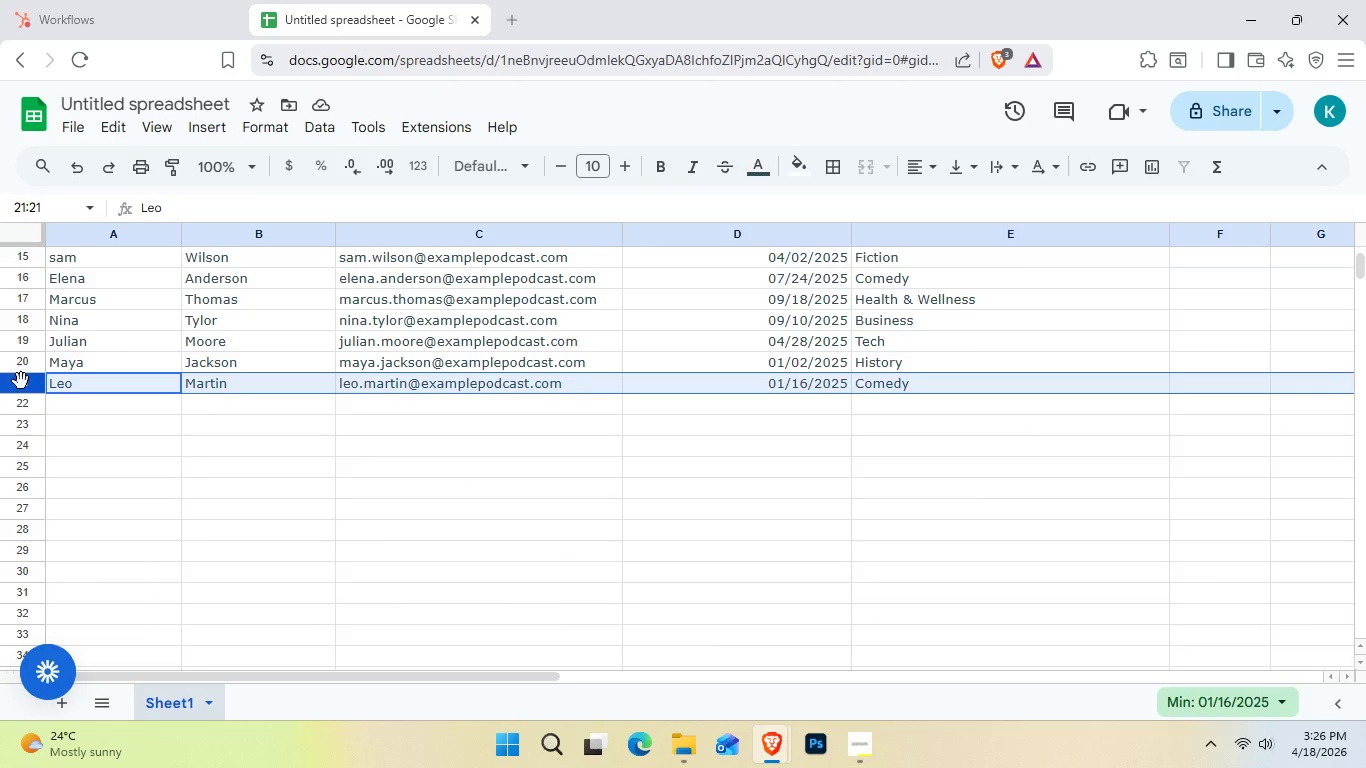 
scroll: coordinate [21, 381], scroll_direction: up, amount: 3.0
 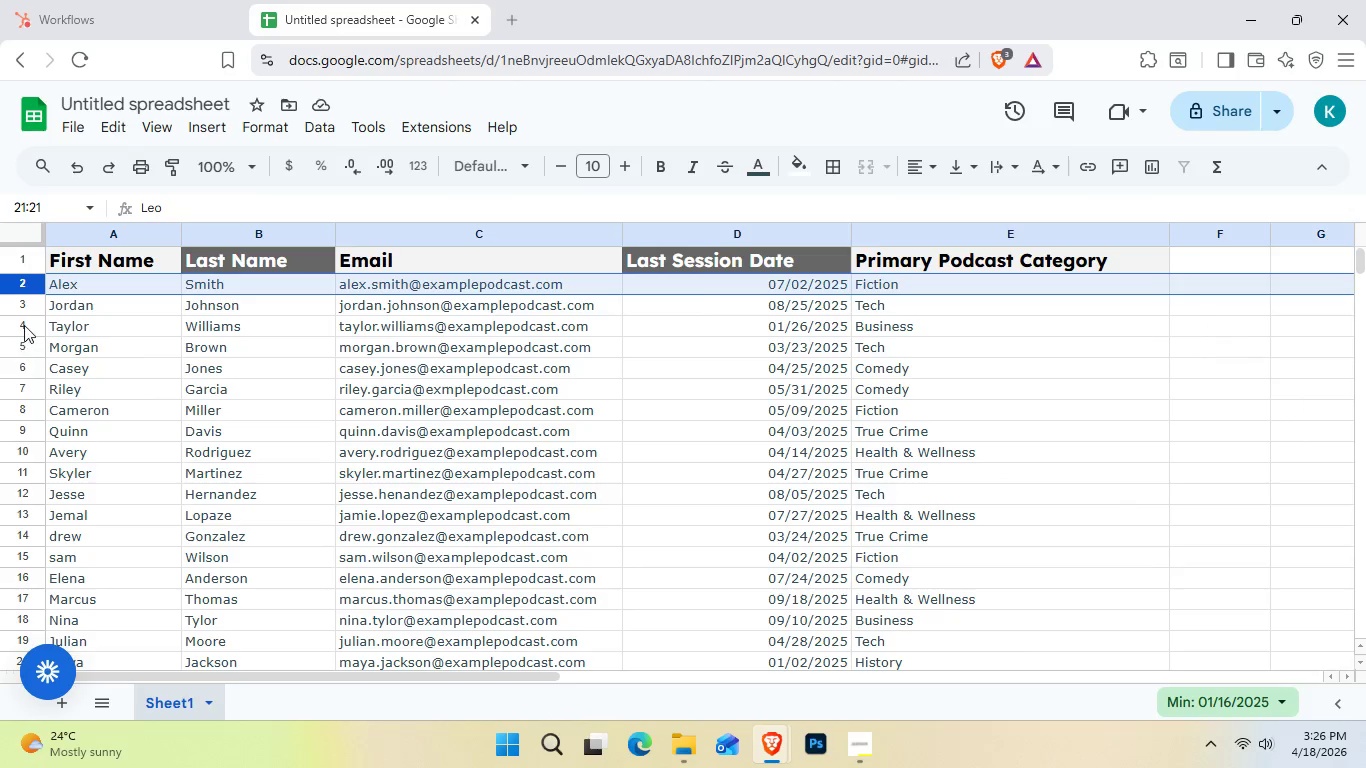 
hold_key(key=ShiftLeft, duration=0.78)
left_click([32, 307])
 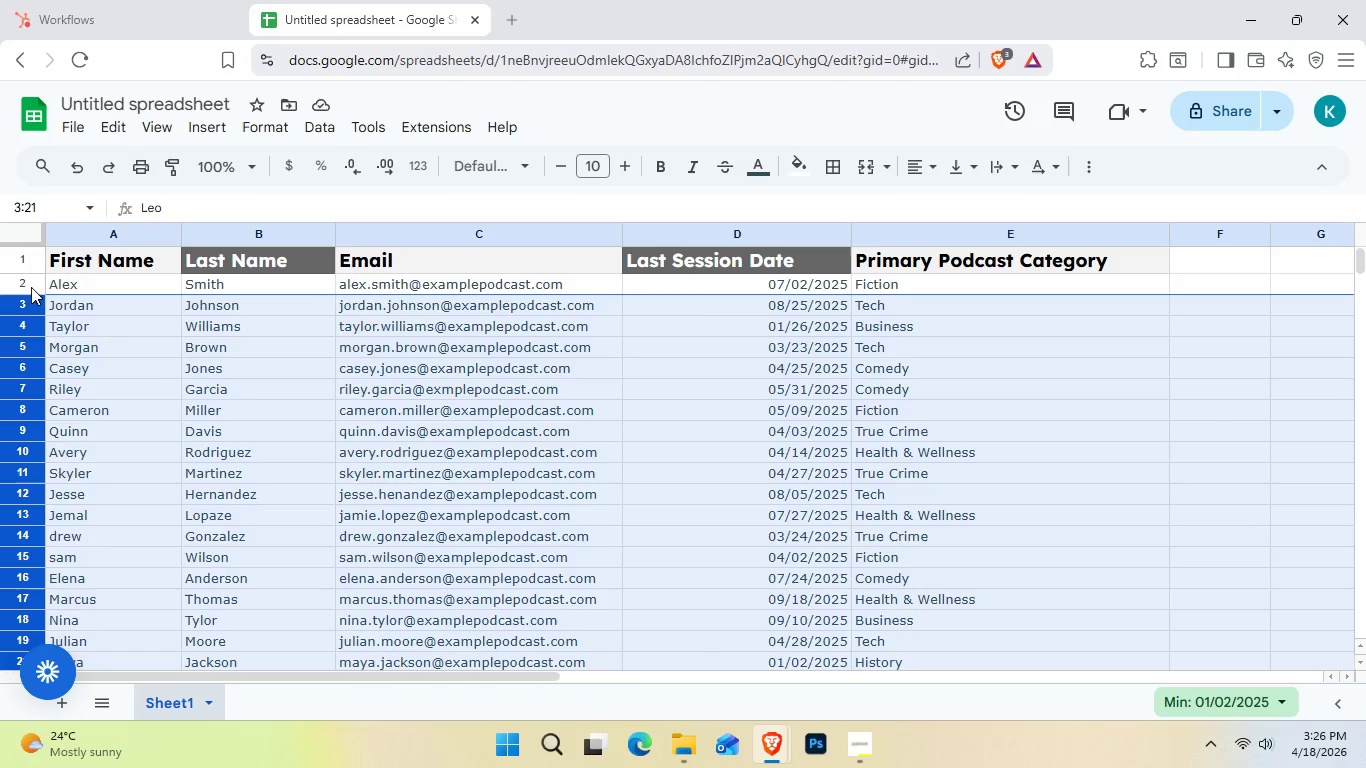 
left_click([31, 287])
 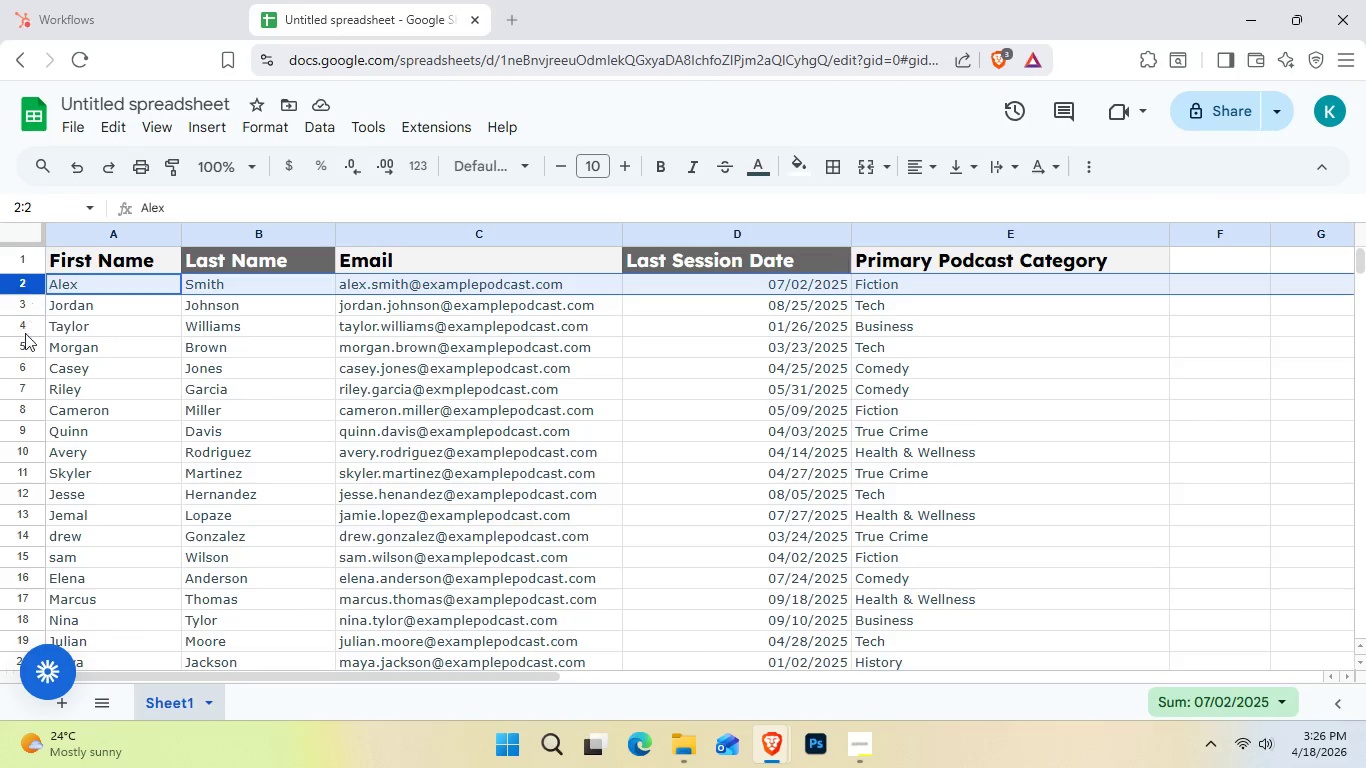 
hold_key(key=ShiftLeft, duration=1.11)
 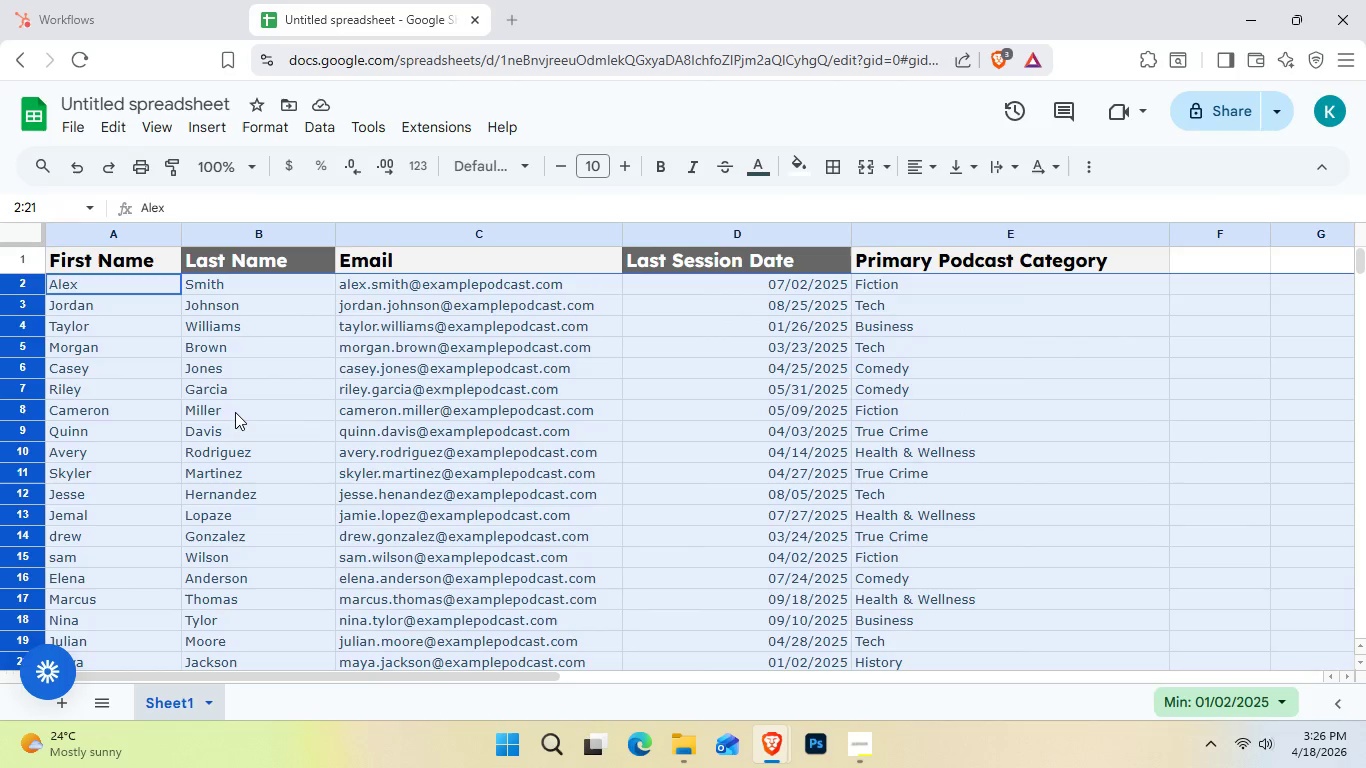 
scroll: coordinate [23, 351], scroll_direction: down, amount: 3.0
 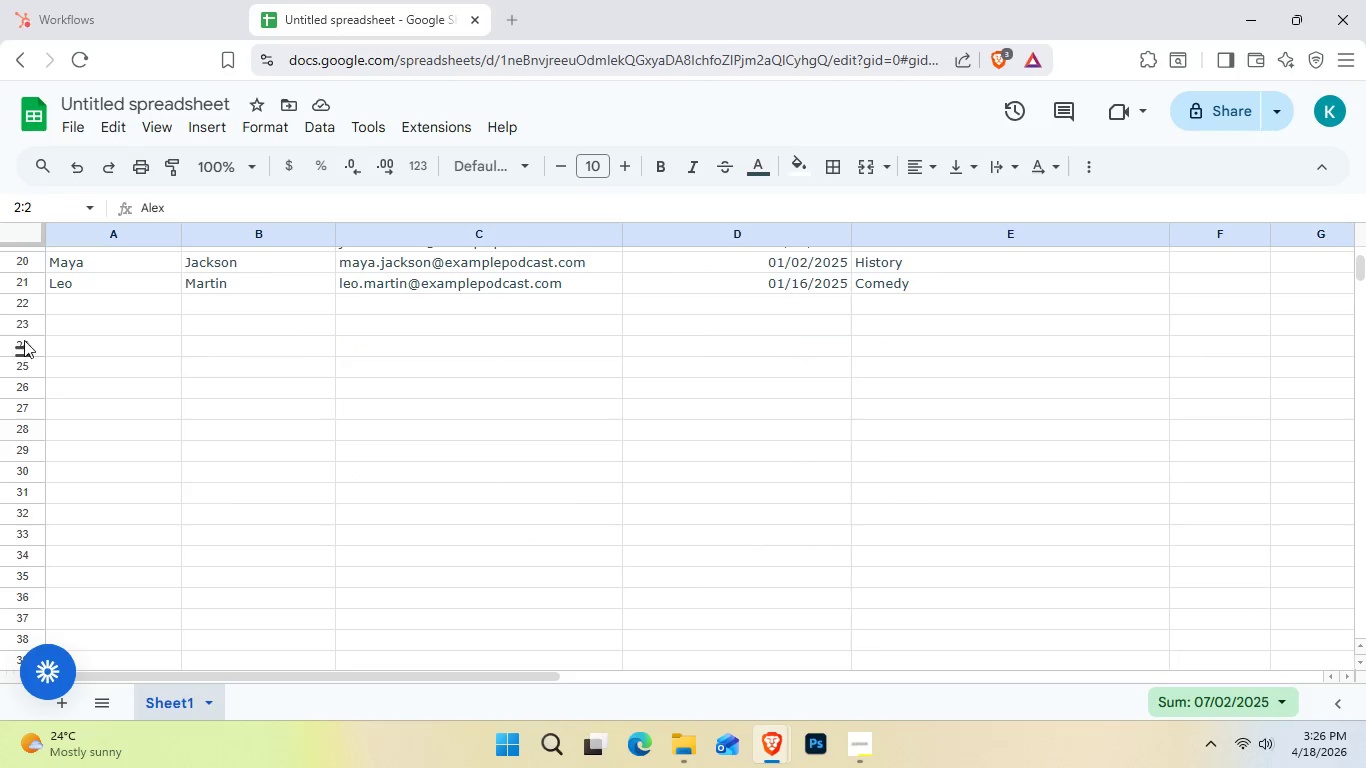 
left_click([28, 284])
 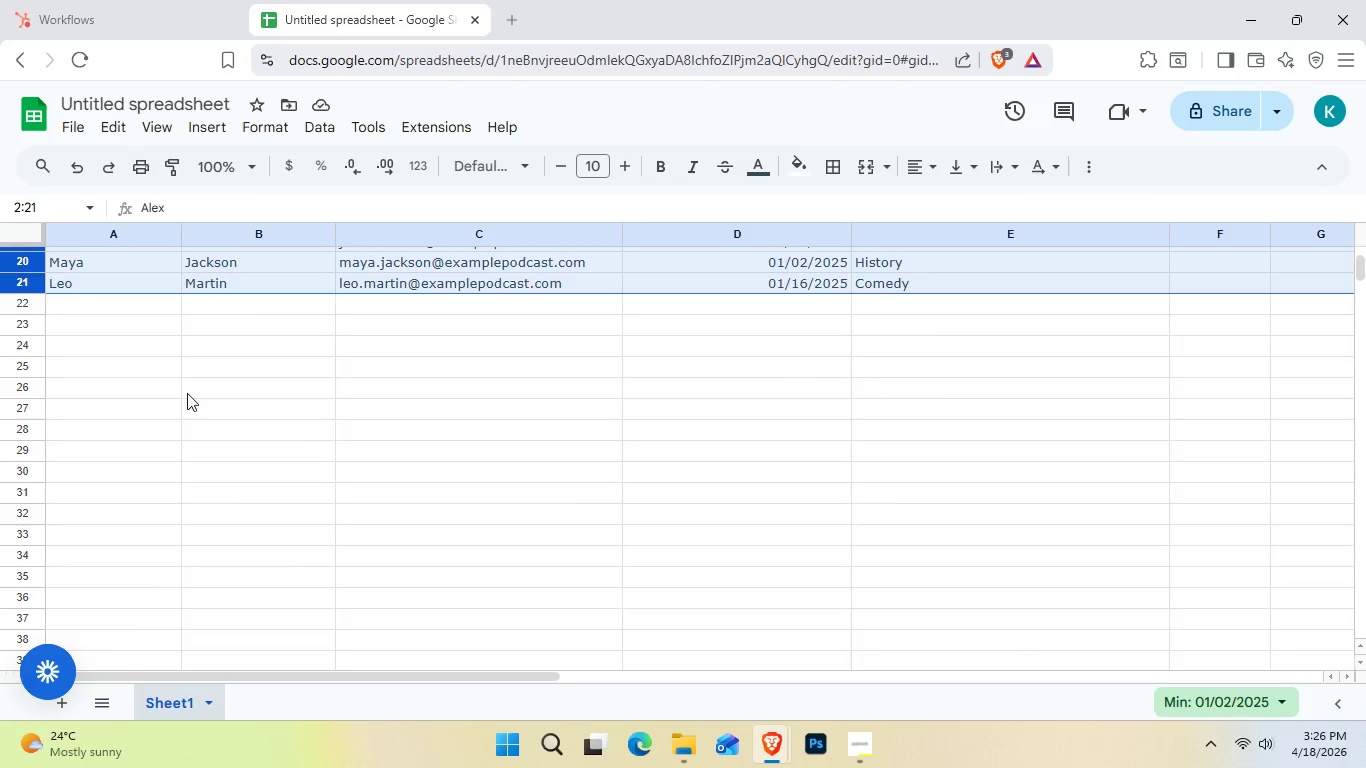 
scroll: coordinate [249, 389], scroll_direction: up, amount: 6.0
 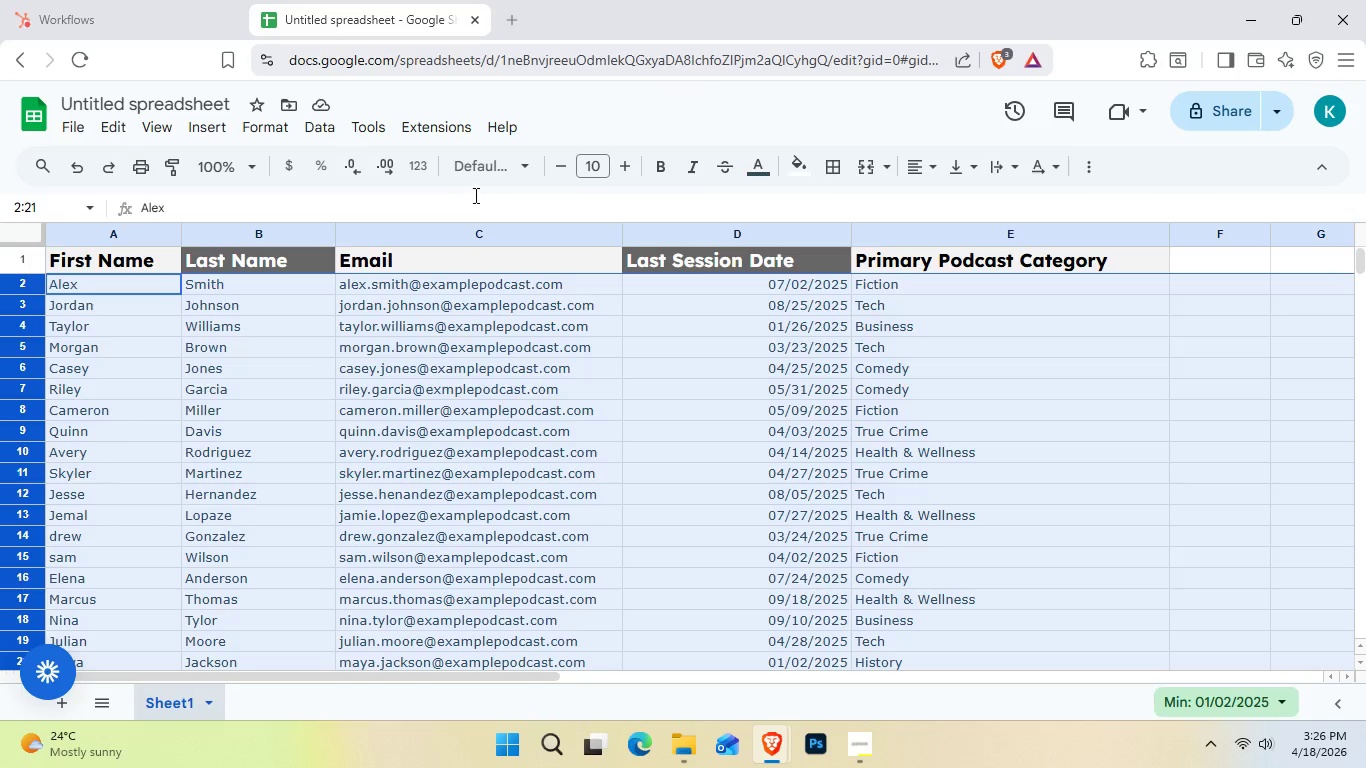 
left_click([523, 165])
 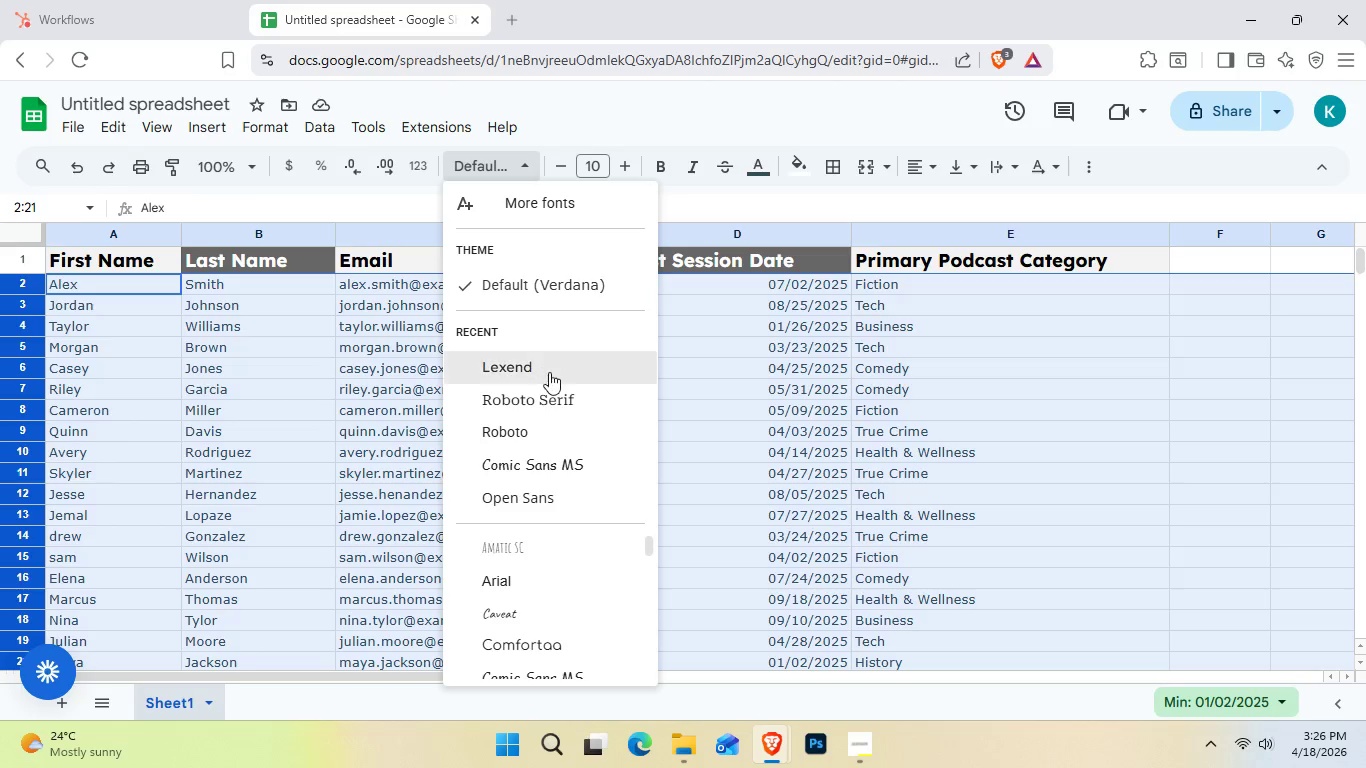 
left_click([549, 372])
 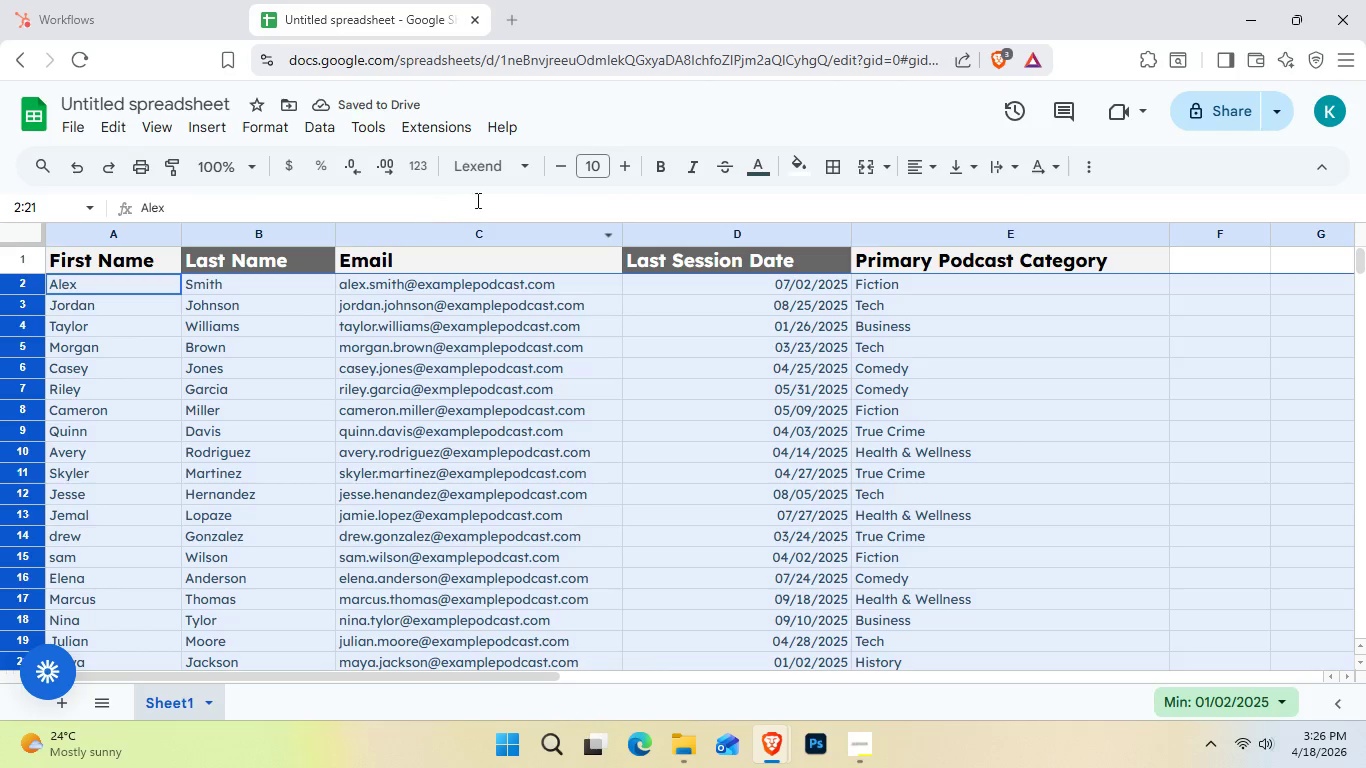 
left_click([666, 163])
 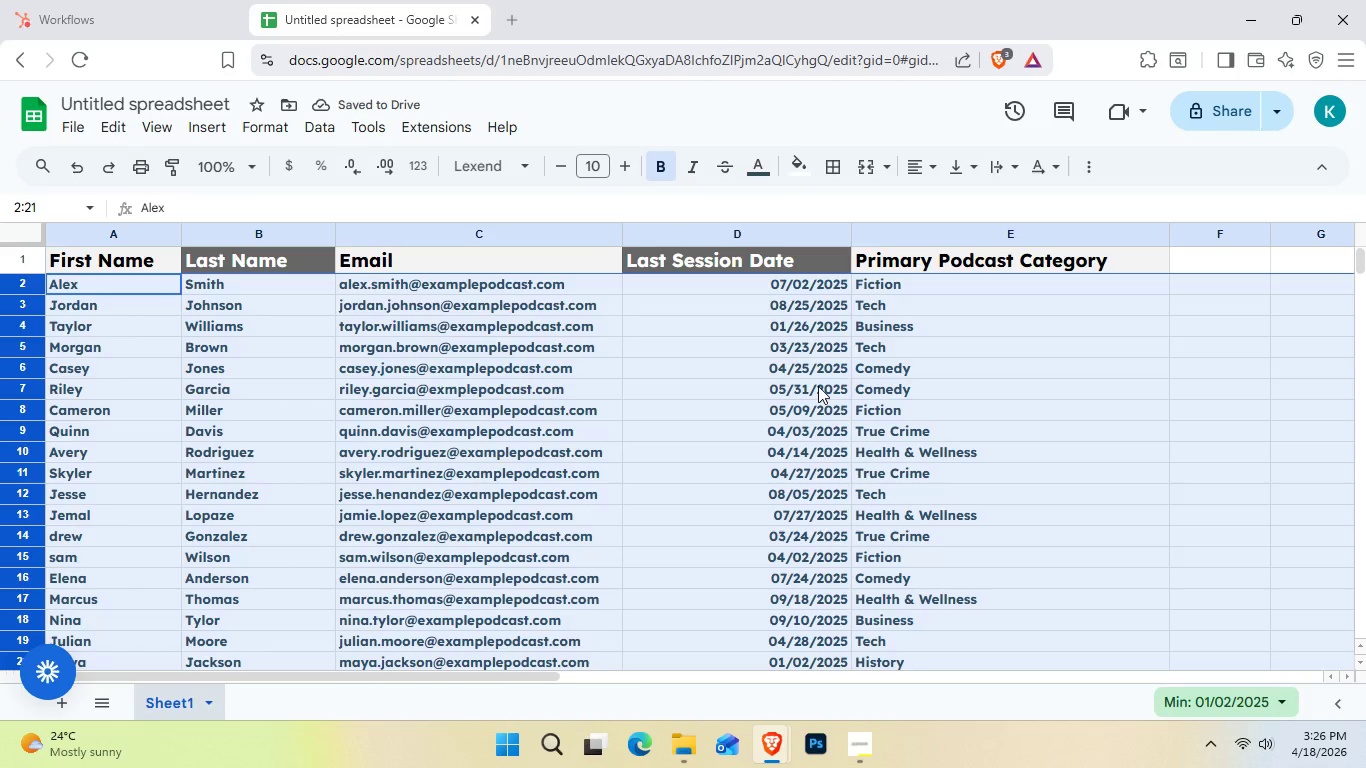 
wait(6.81)
 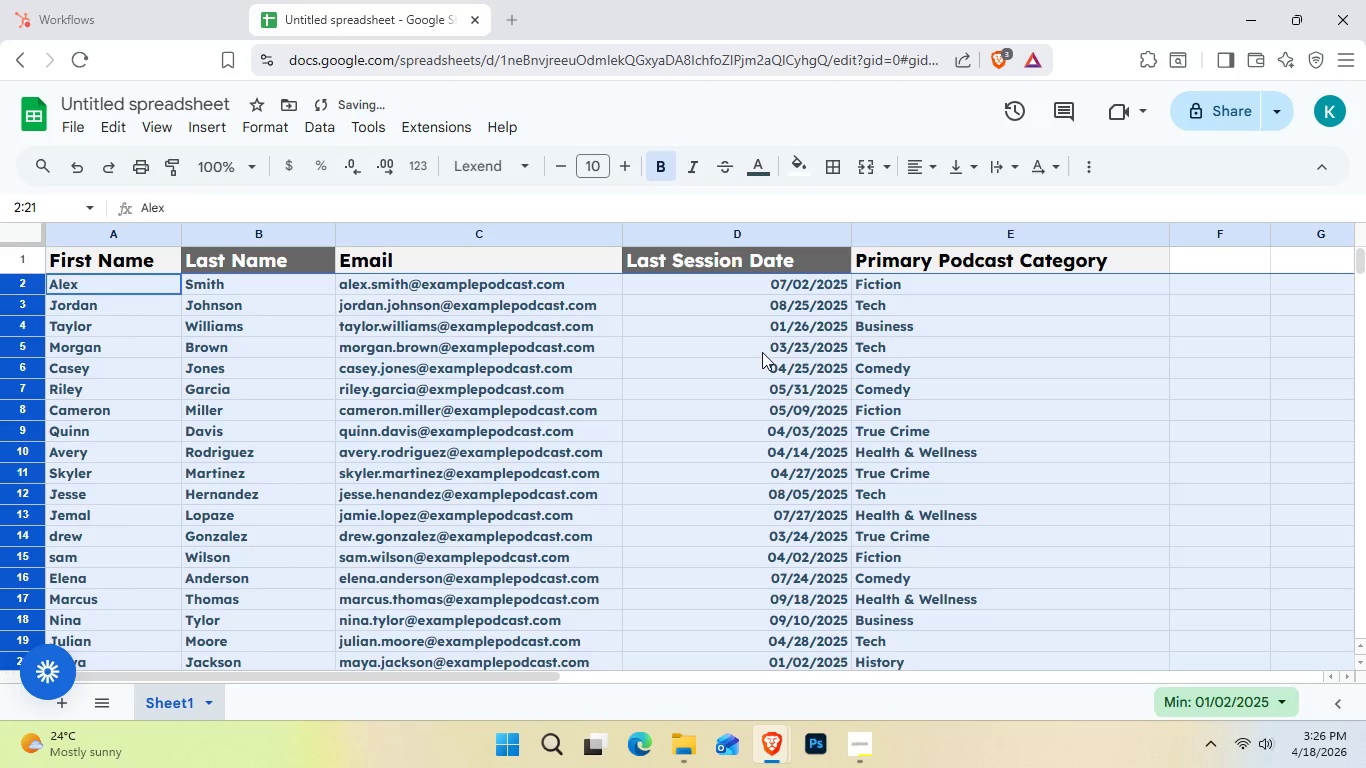 
scroll: coordinate [818, 388], scroll_direction: down, amount: 1.0
 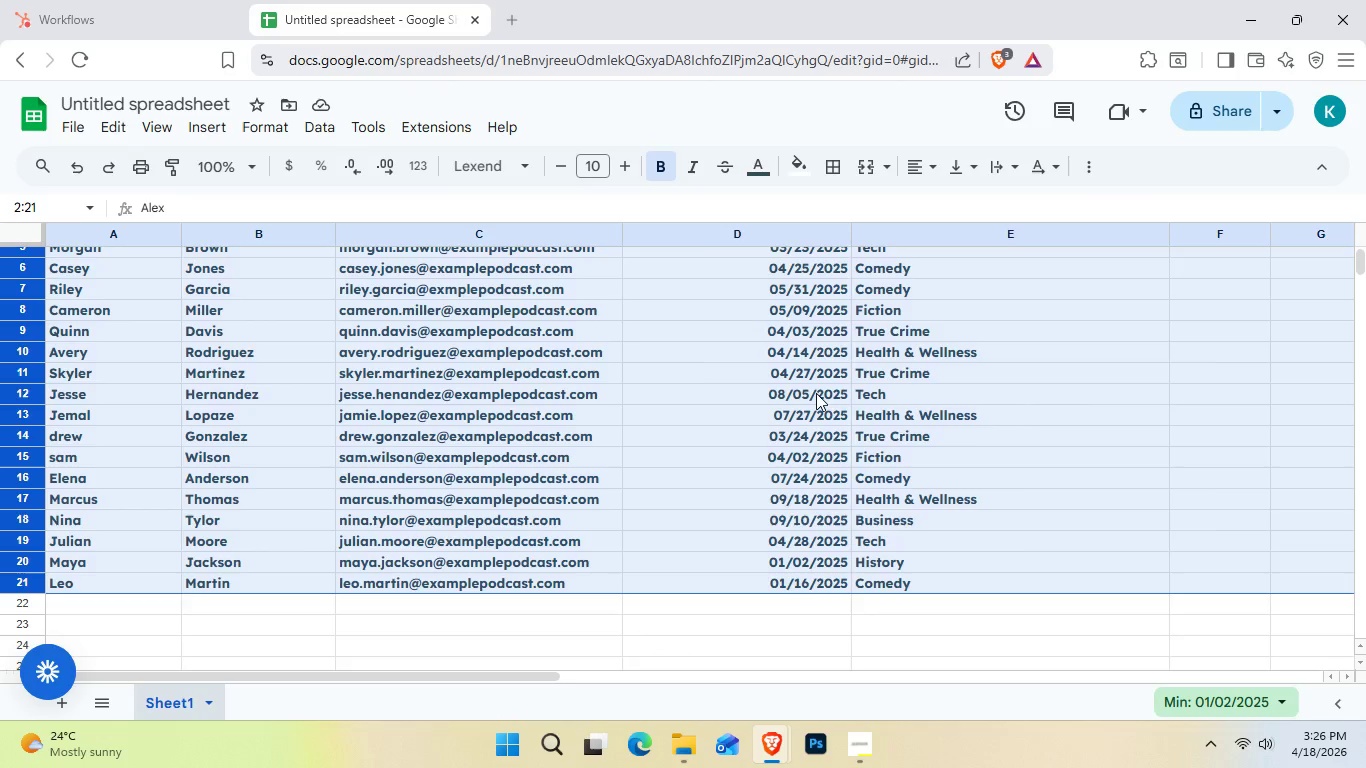 
scroll: coordinate [816, 393], scroll_direction: up, amount: 2.0
 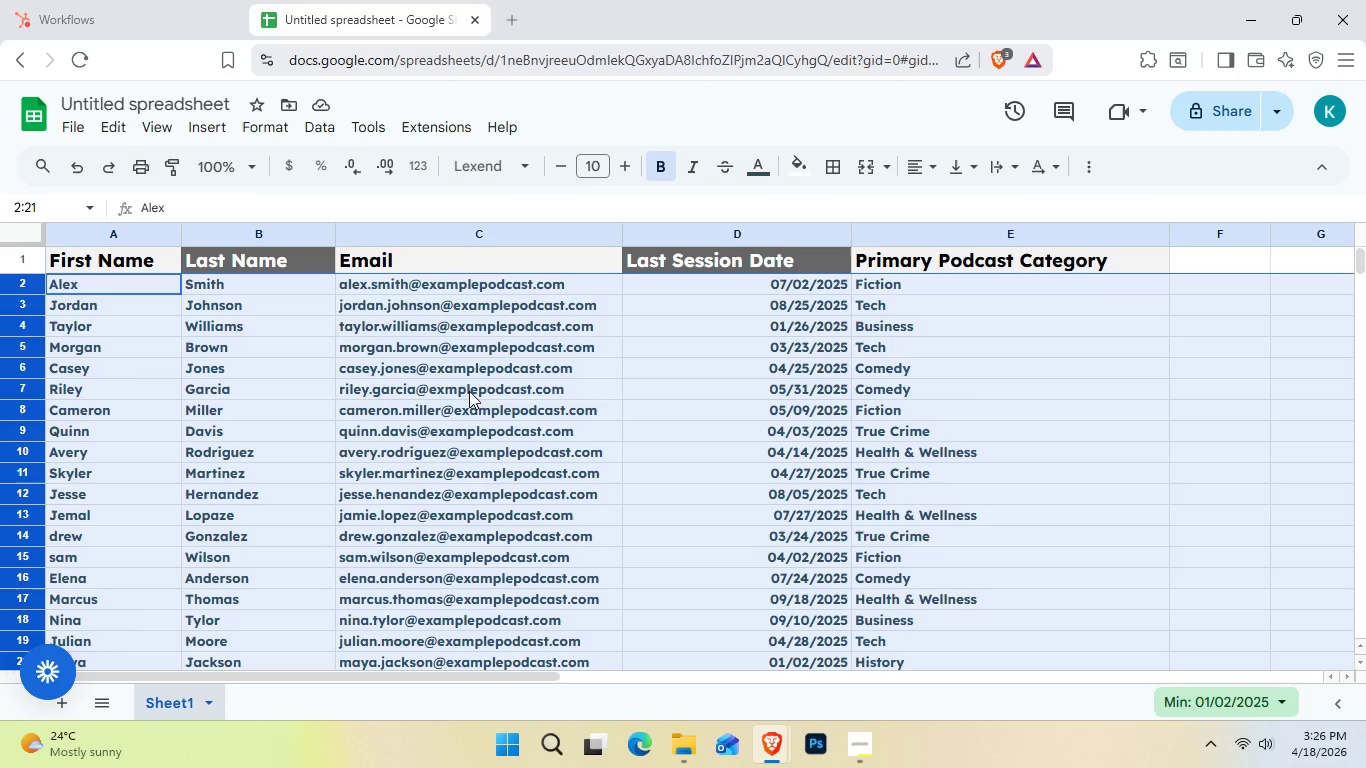 
left_click([402, 327])
 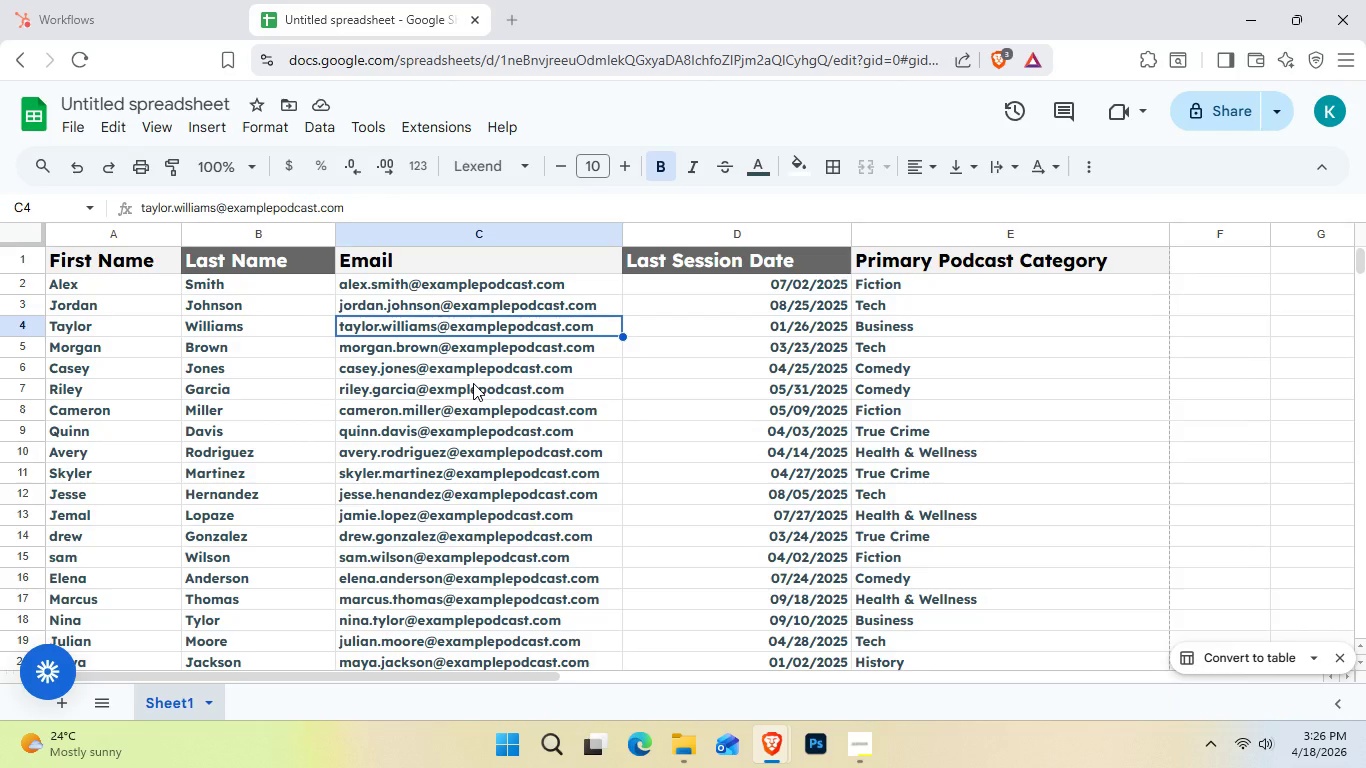 
scroll: coordinate [564, 391], scroll_direction: down, amount: 1.0
 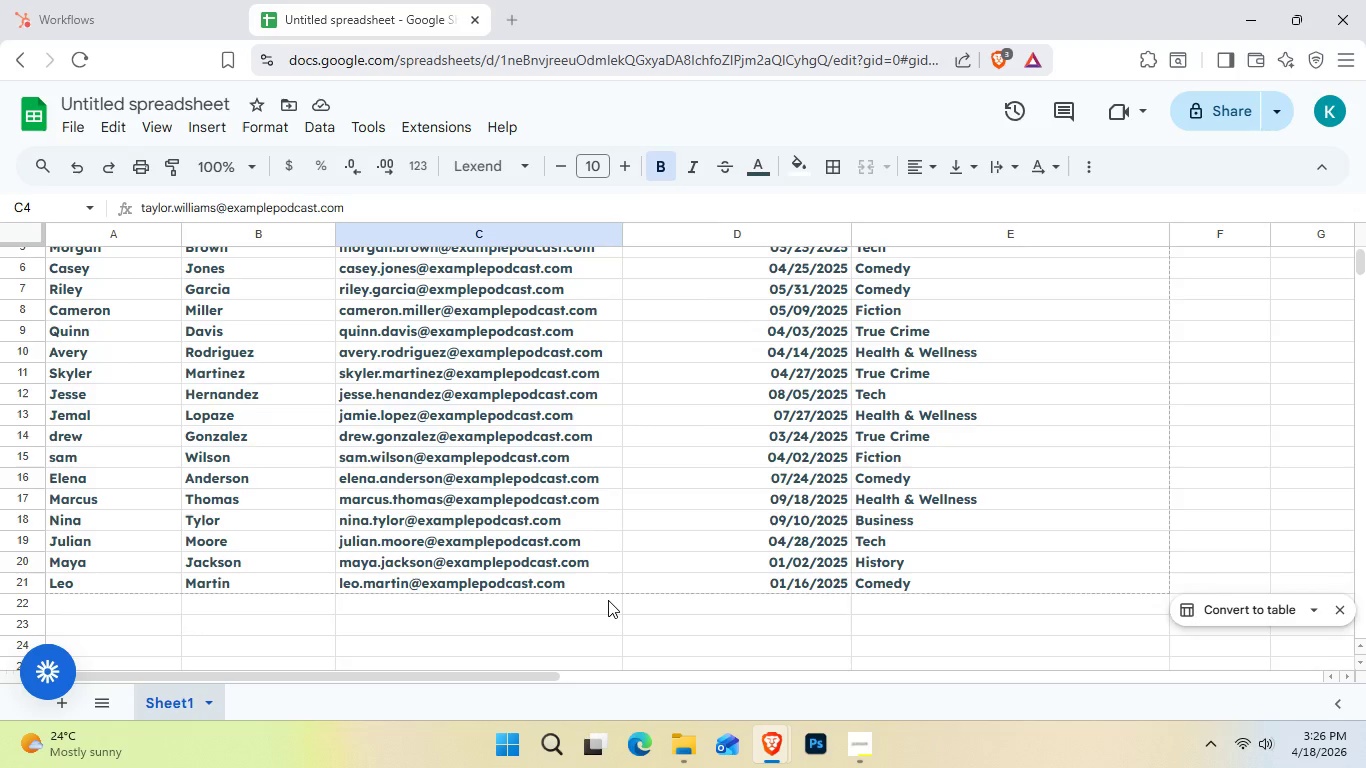 
scroll: coordinate [783, 576], scroll_direction: up, amount: 2.0
 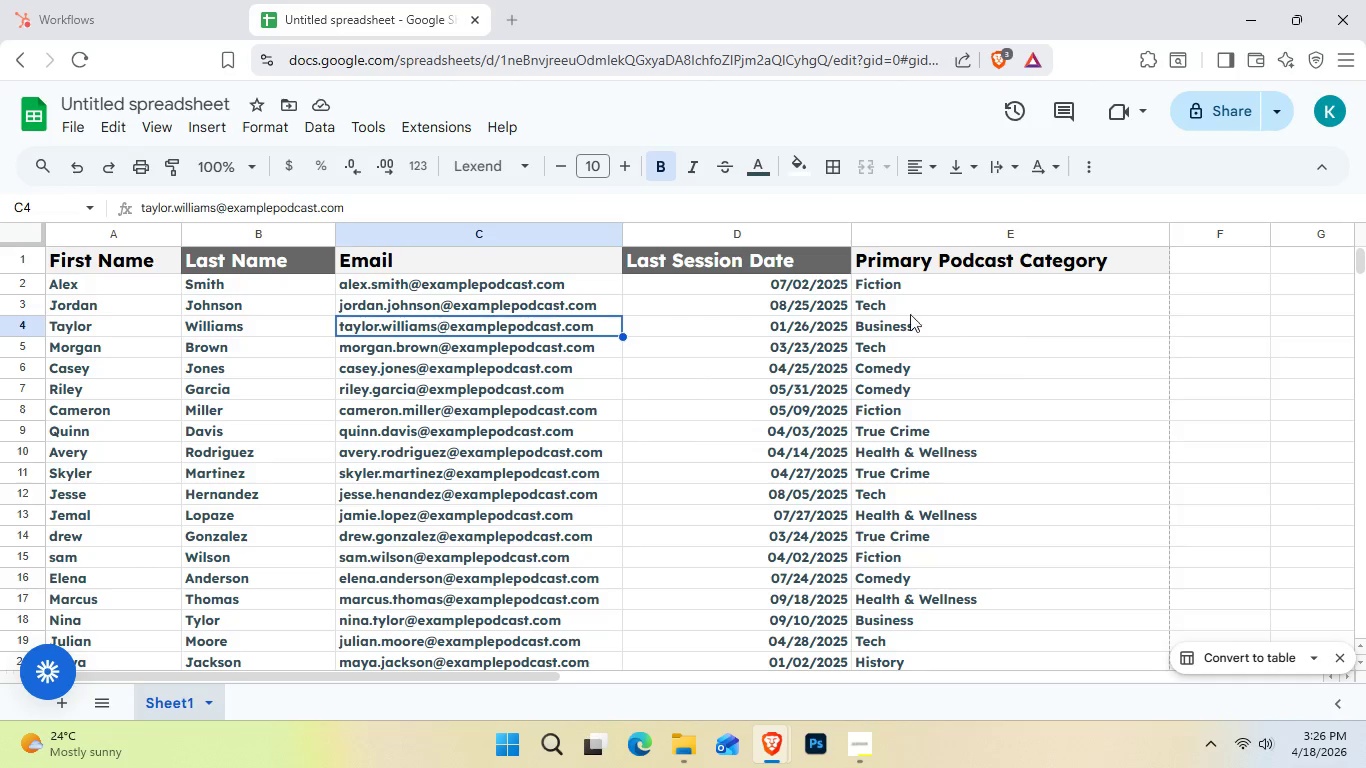 
left_click([906, 286])
 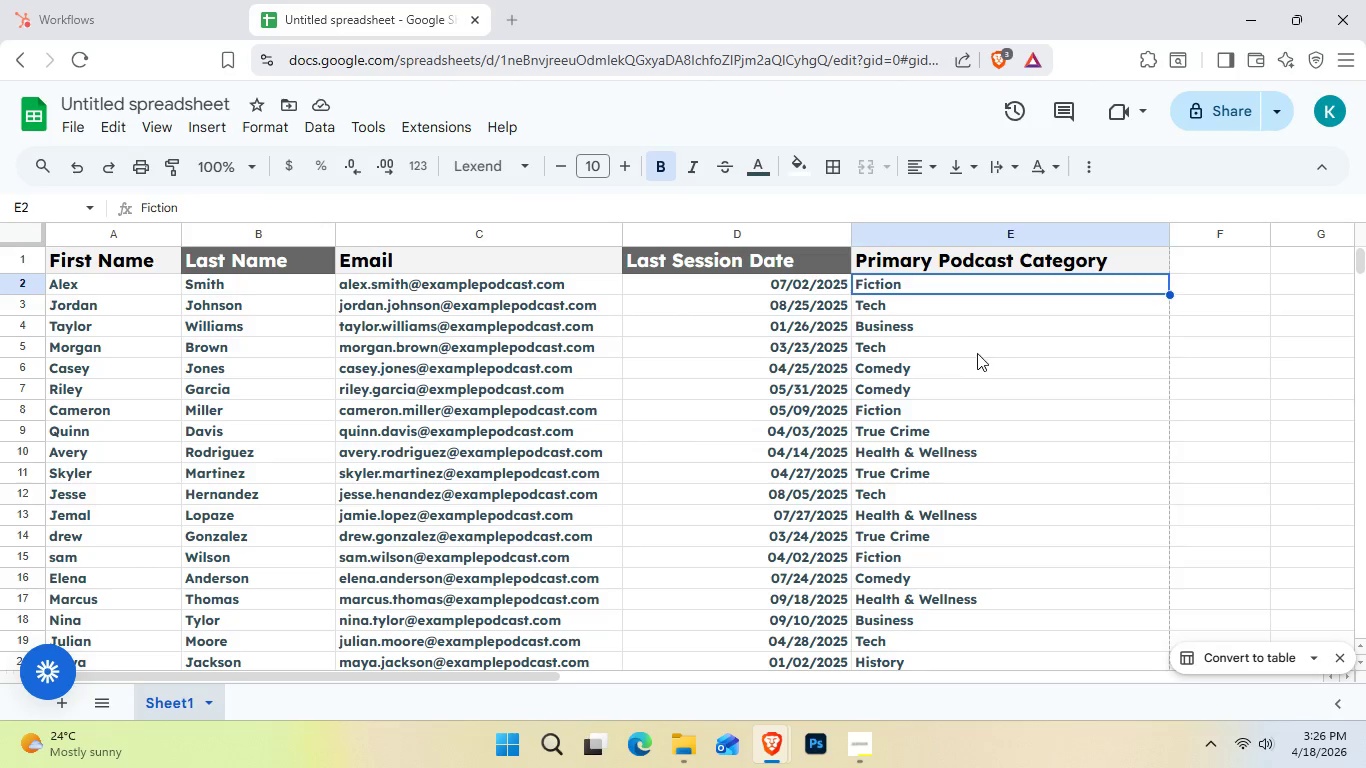 
hold_key(key=ControlLeft, duration=4.08)
left_click([904, 411])
 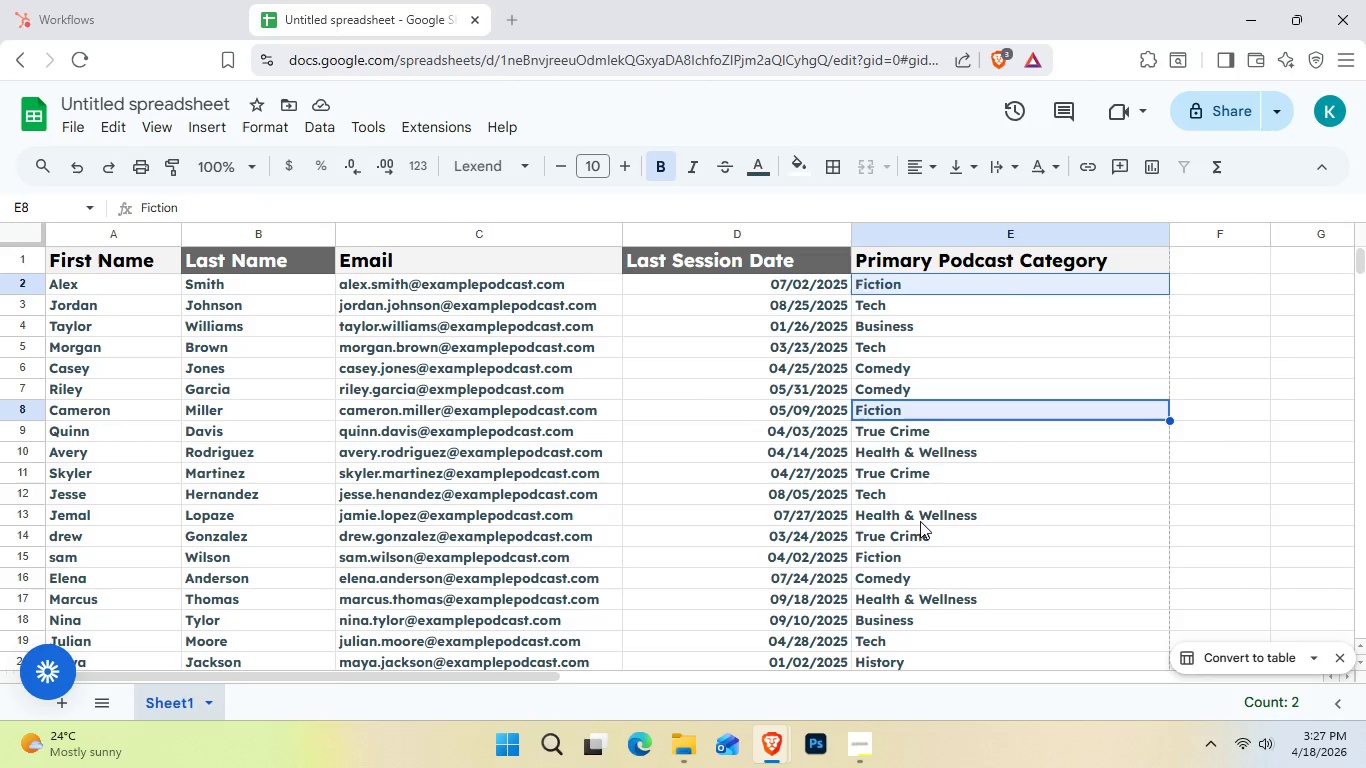 
hold_key(key=ControlLeft, duration=1.45)
 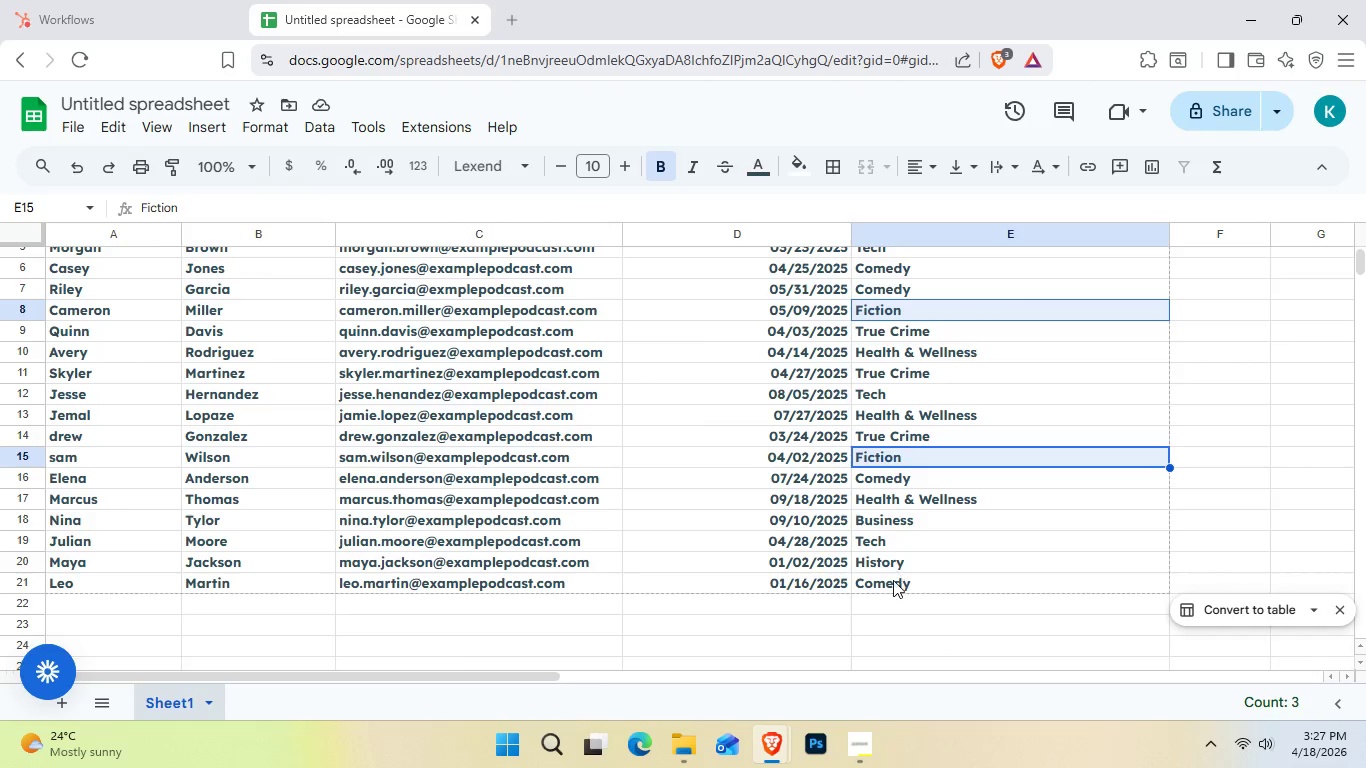 
scroll: coordinate [920, 523], scroll_direction: down, amount: 1.0
 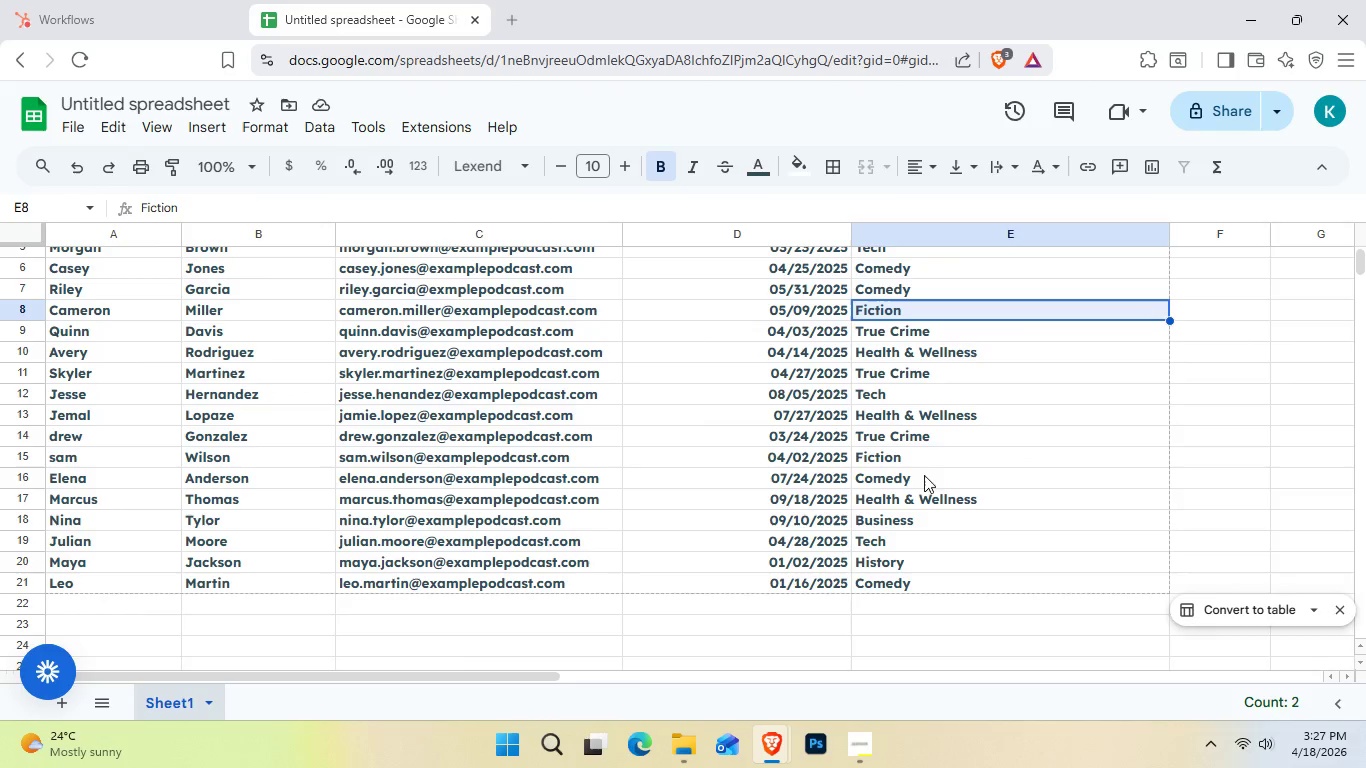 
left_click([924, 461])
 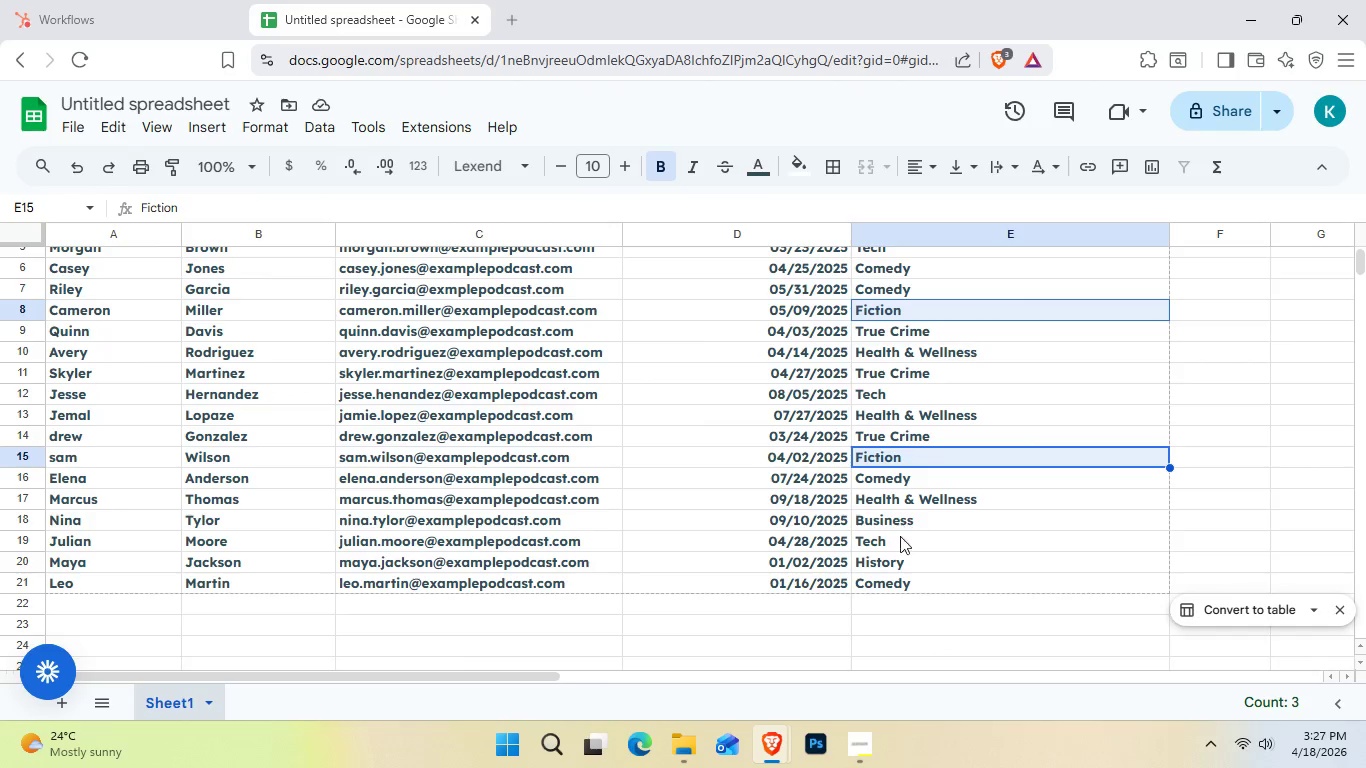 
hold_key(key=ControlLeft, duration=0.7)
 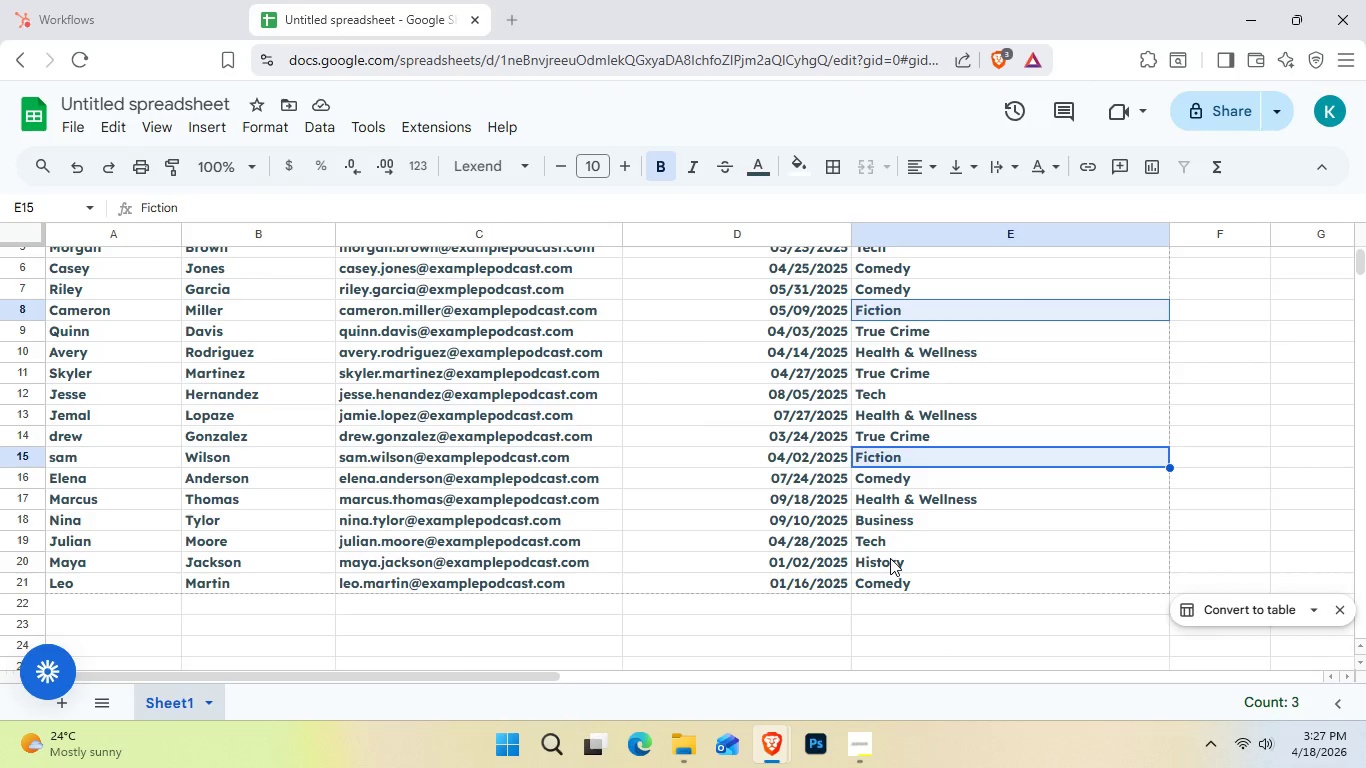 
key(Control+ControlLeft)
 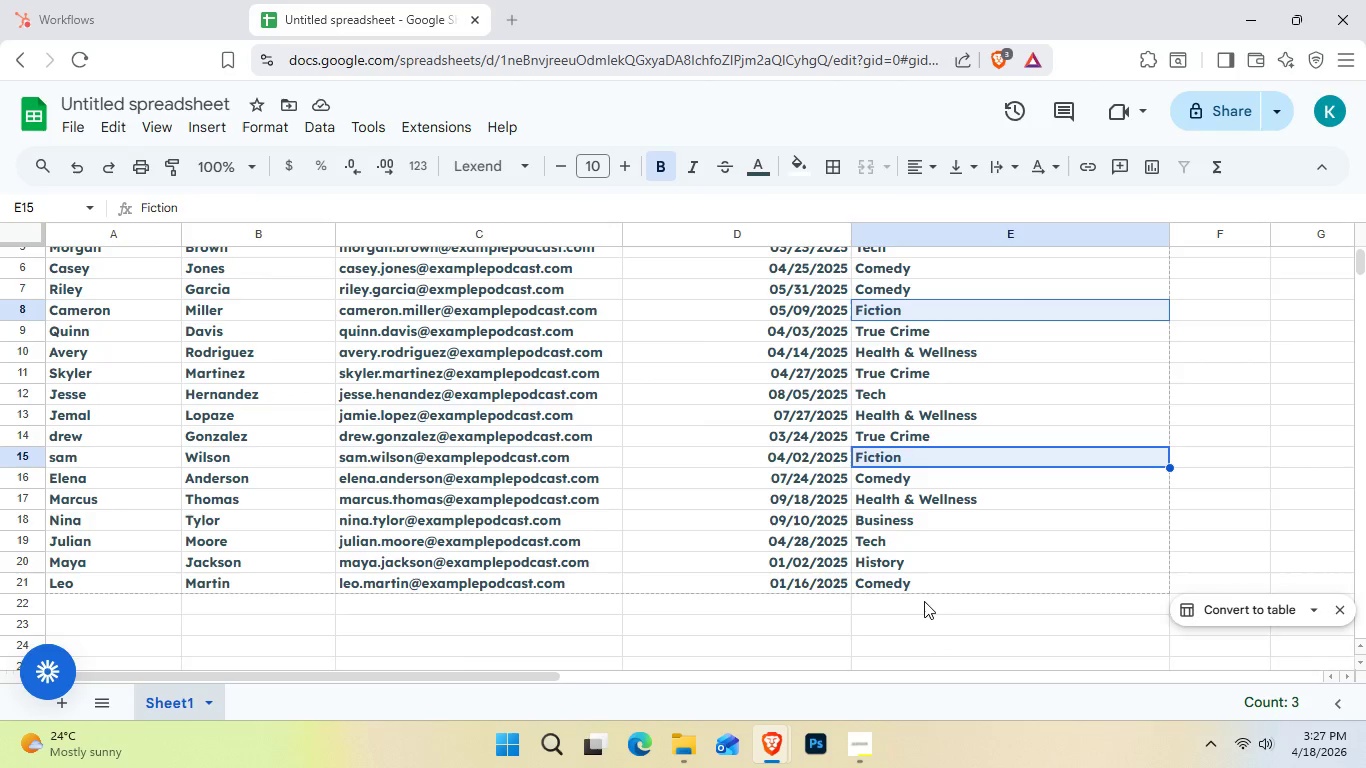 
scroll: coordinate [899, 473], scroll_direction: up, amount: 2.0
 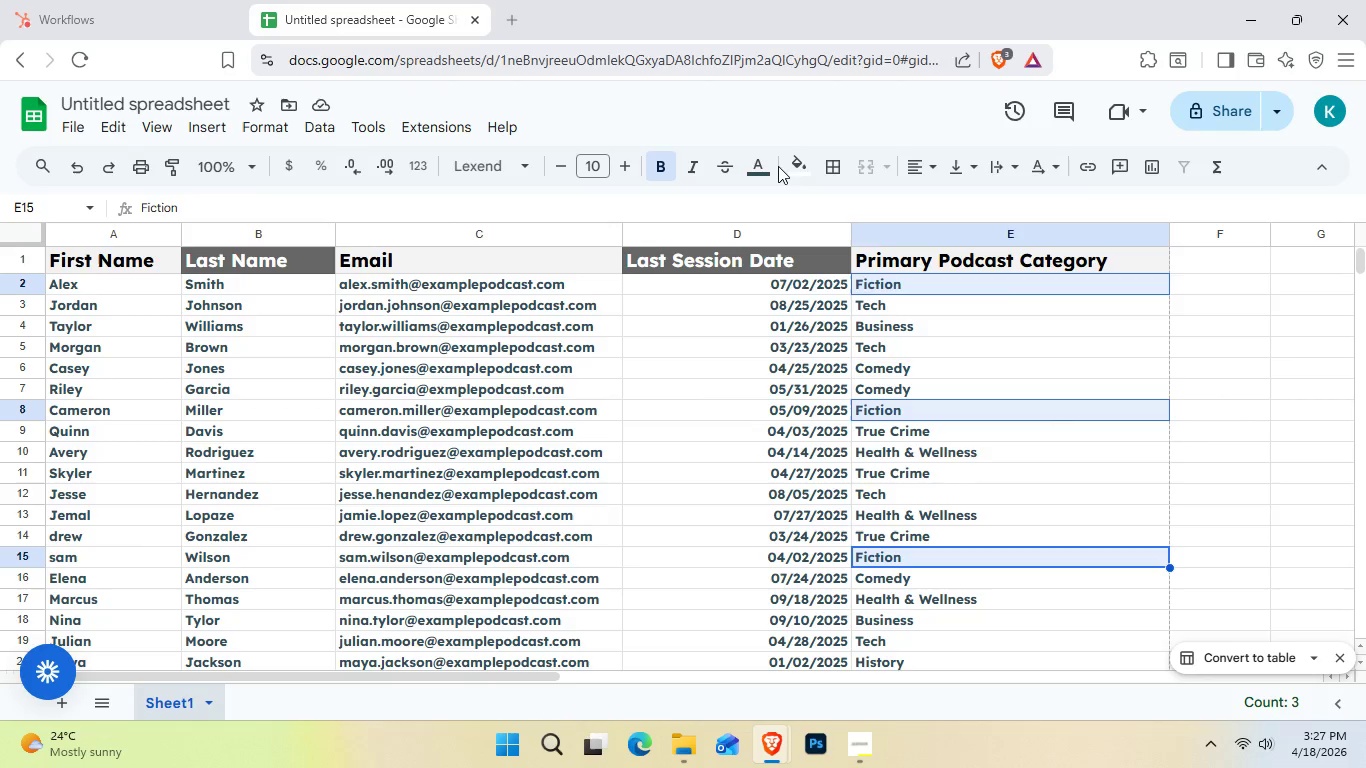 
left_click([770, 168])
 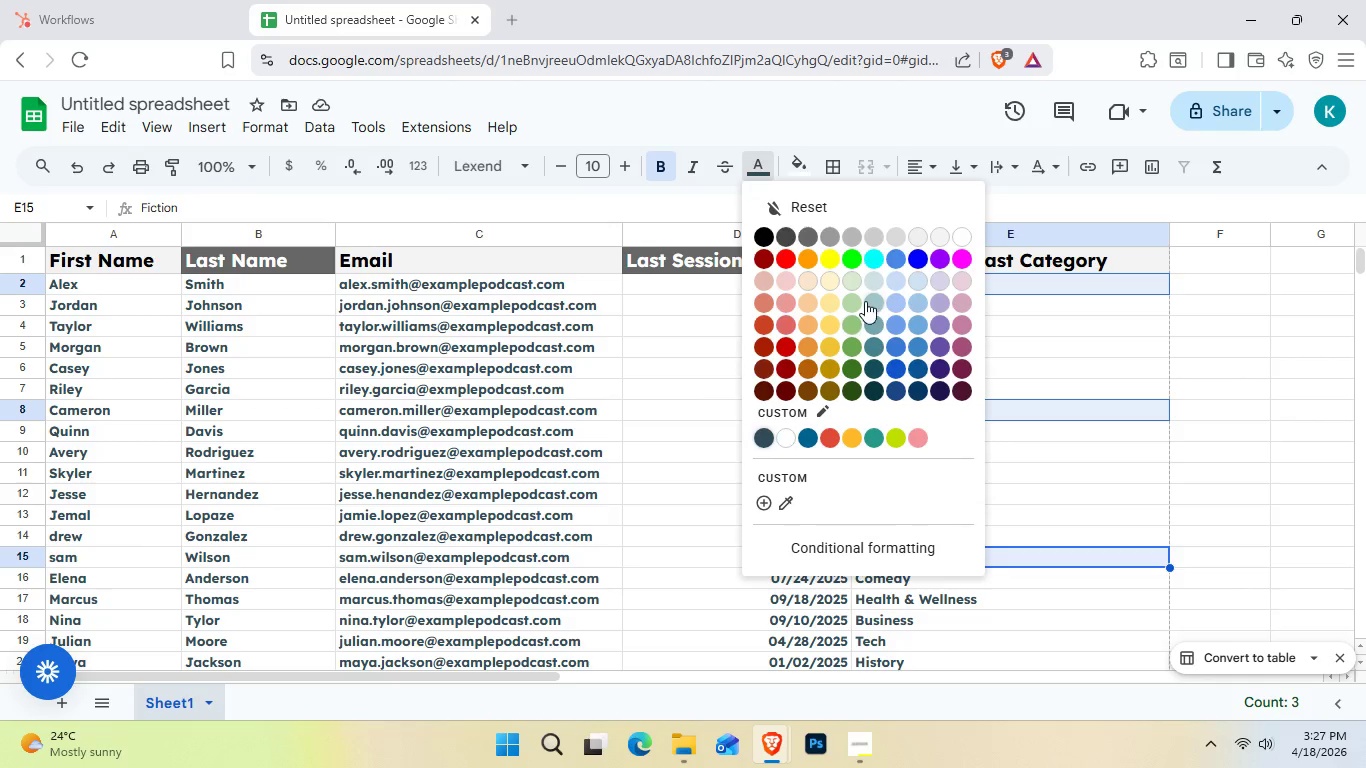 
left_click([826, 255])
 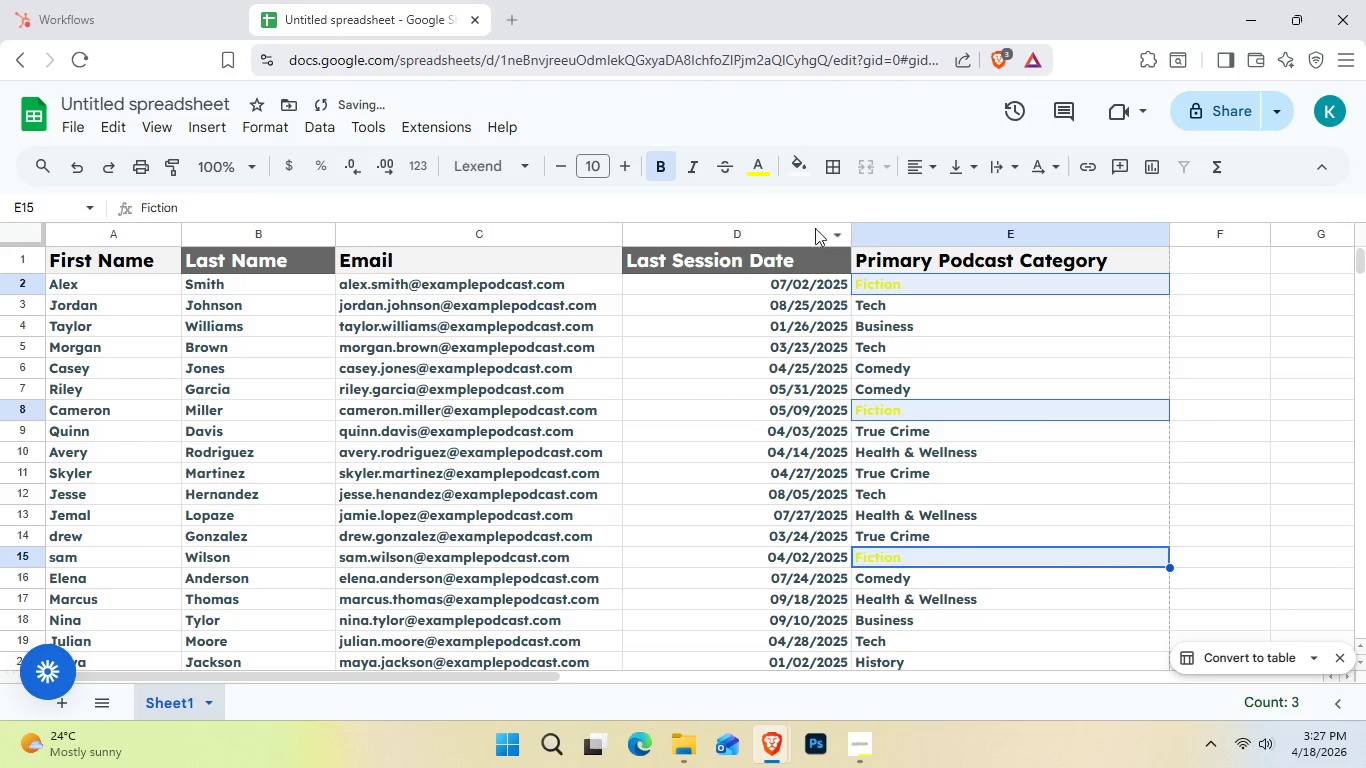 
left_click([808, 172])
 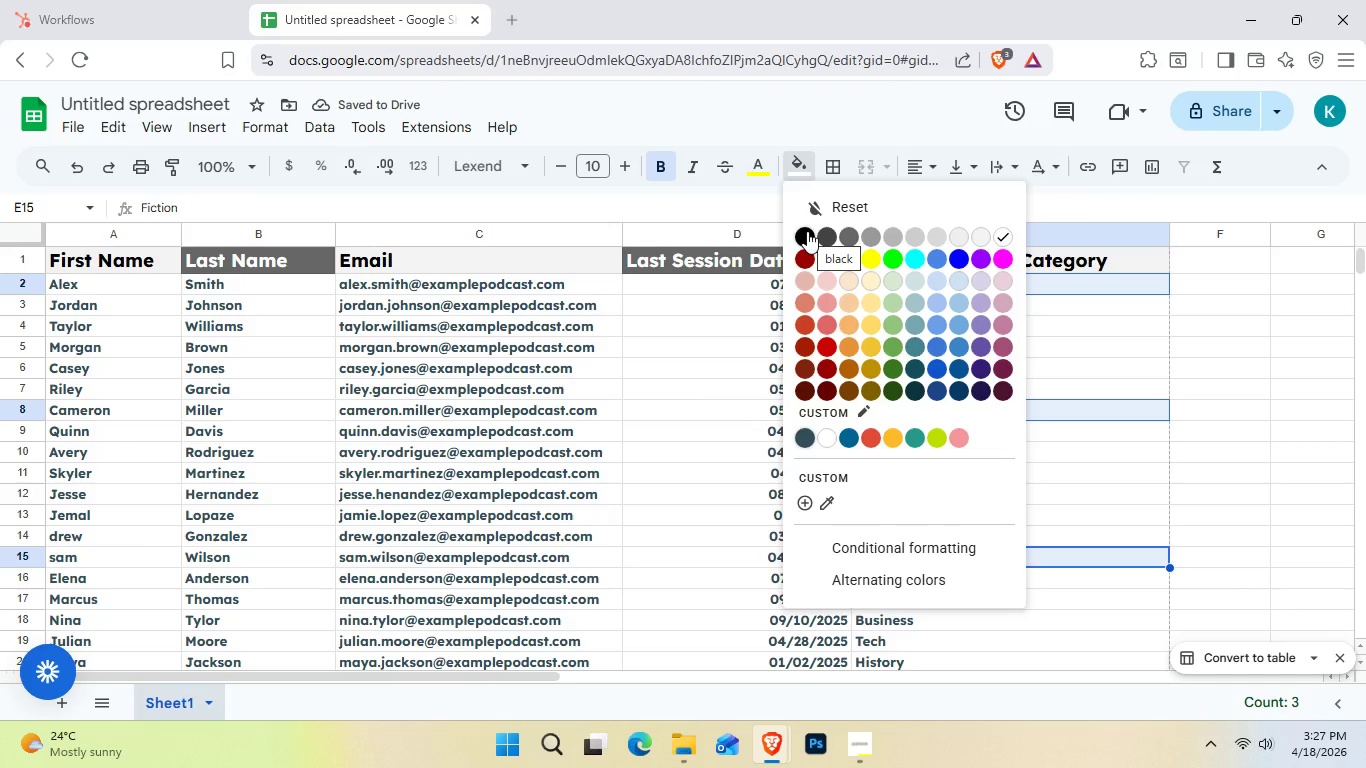 
left_click([807, 231])
 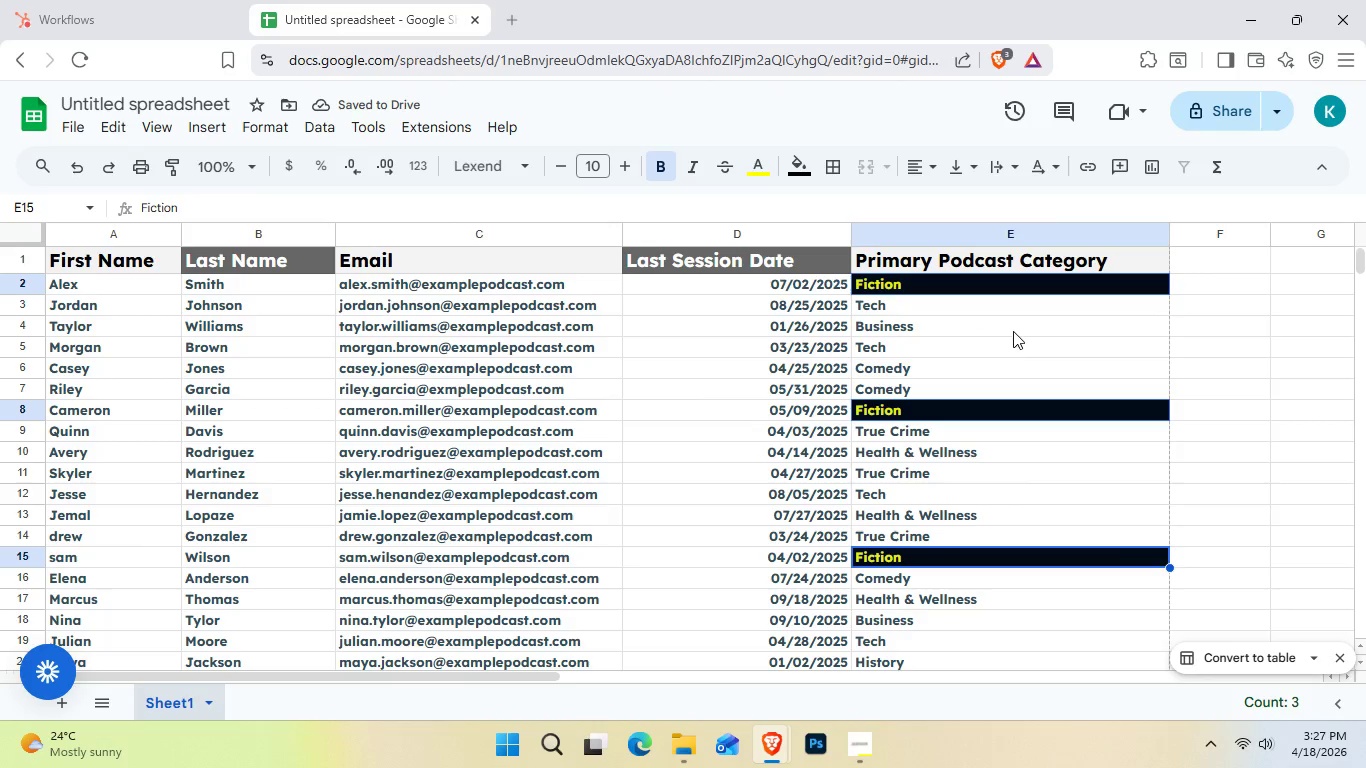 
wait(5.89)
 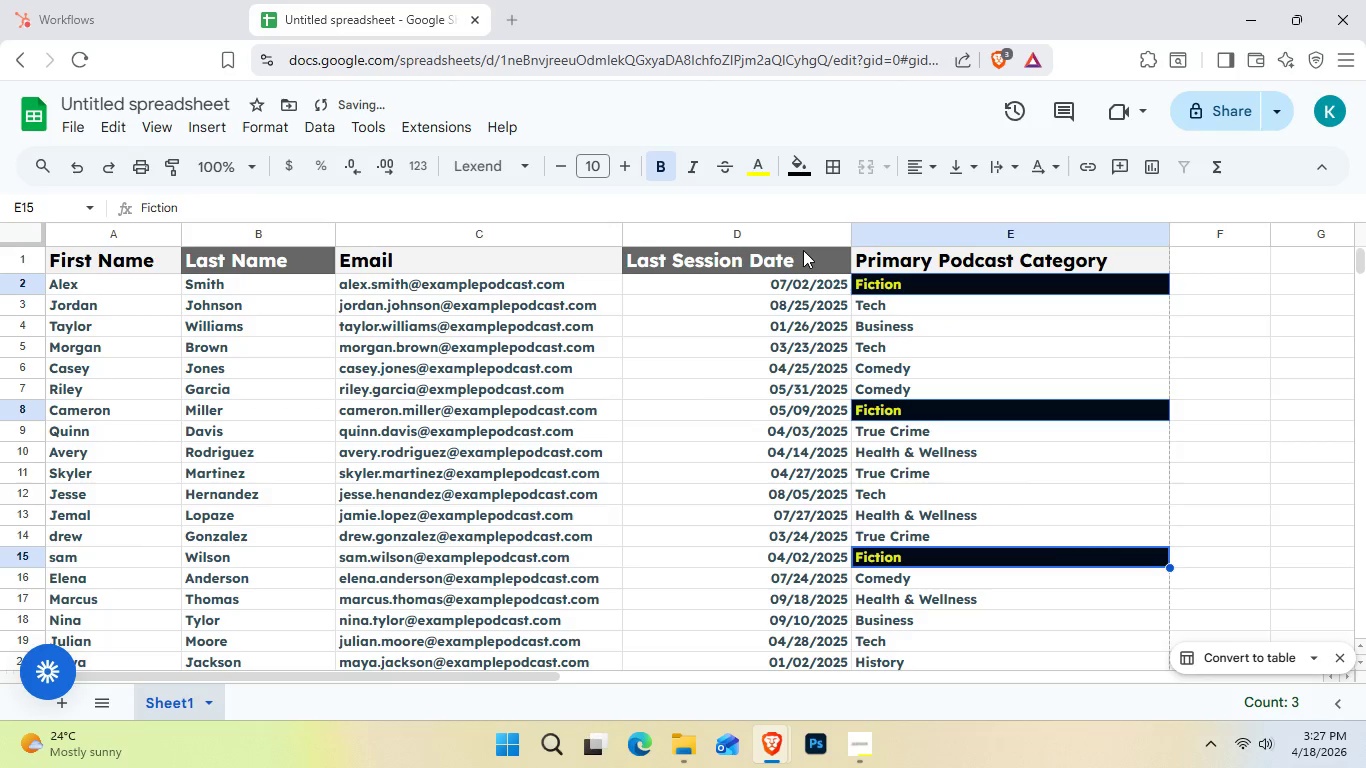 
left_click([896, 300])
 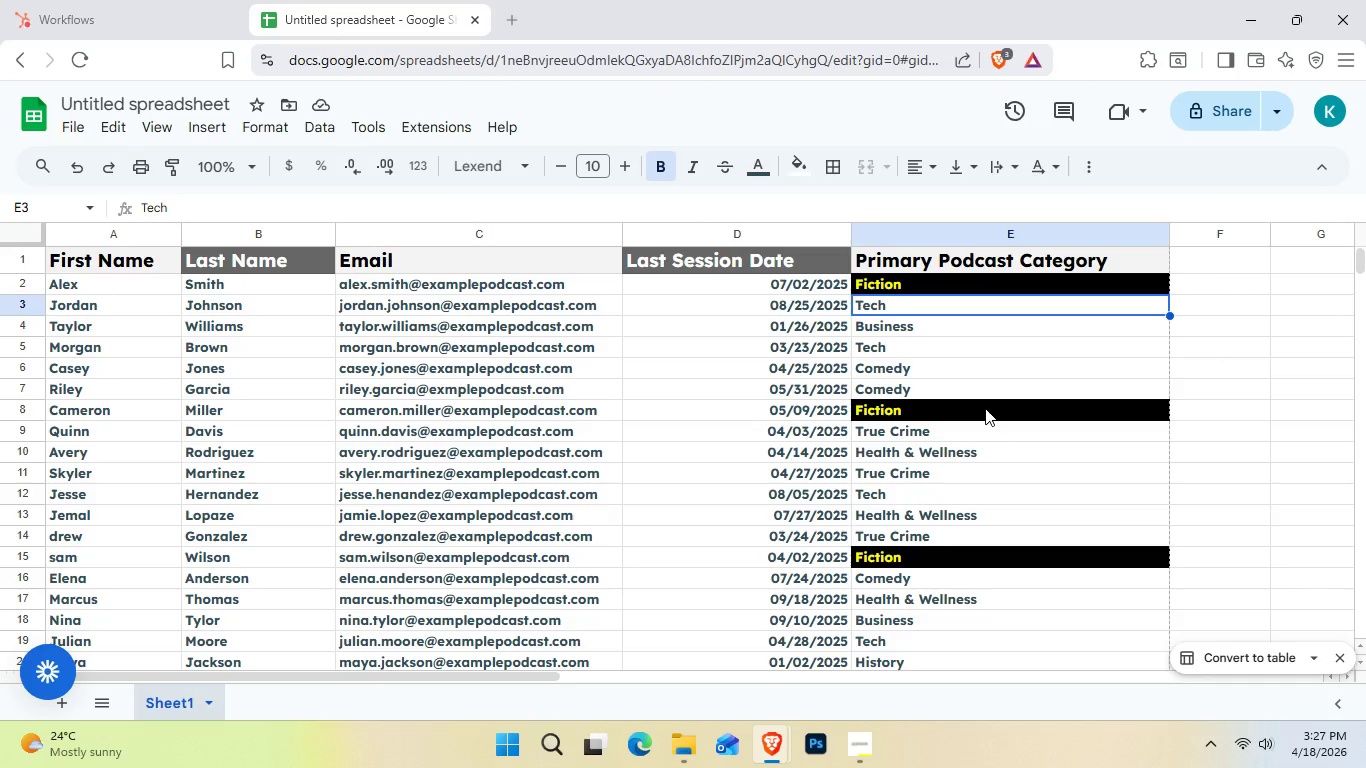 
wait(11.14)
 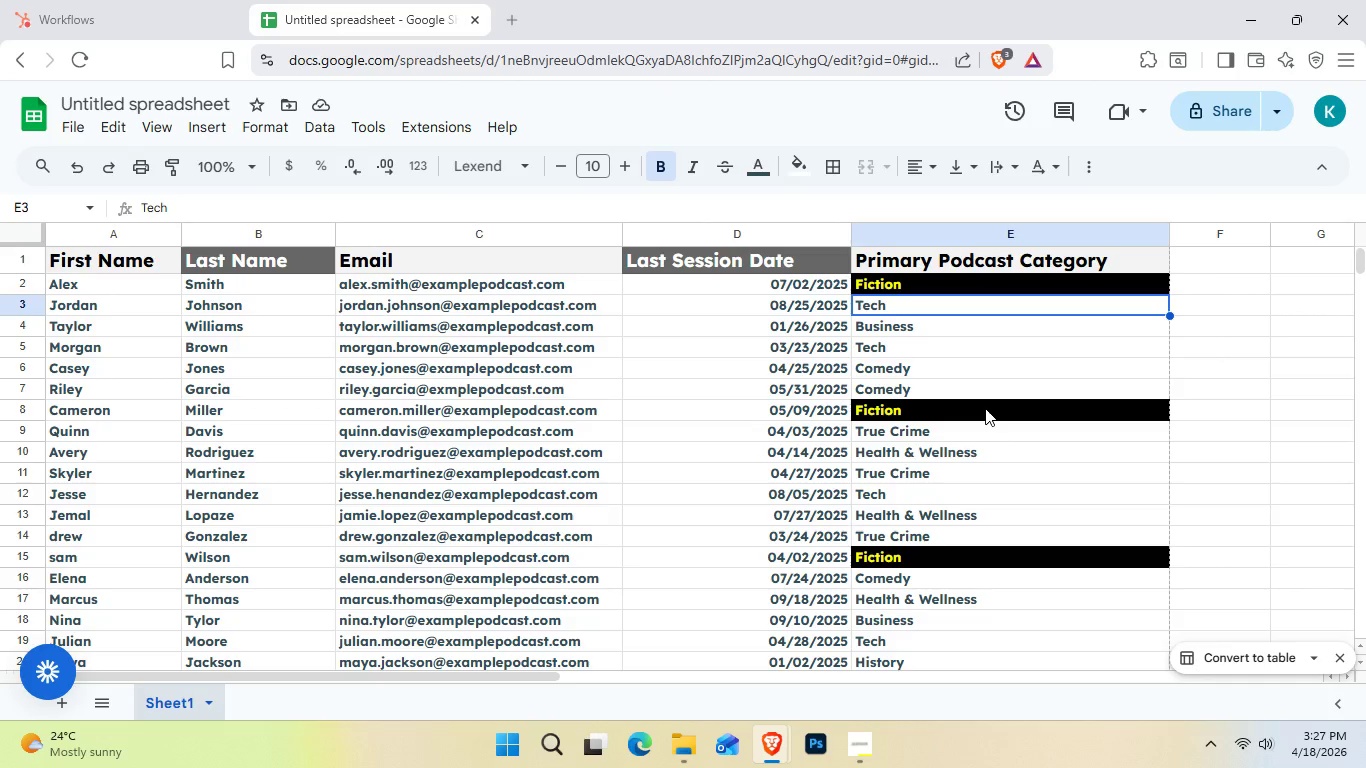 
scroll: coordinate [675, 491], scroll_direction: down, amount: 2.0
 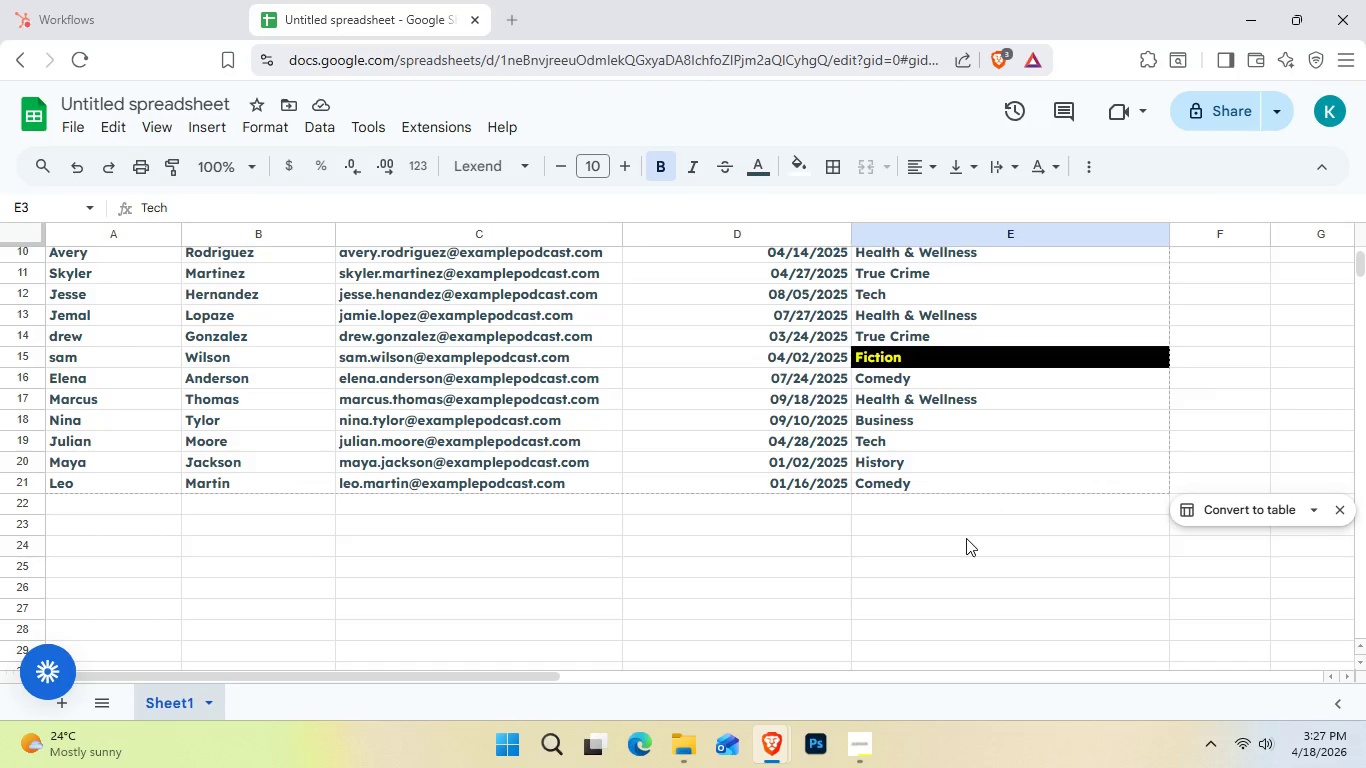 
wait(11.55)
 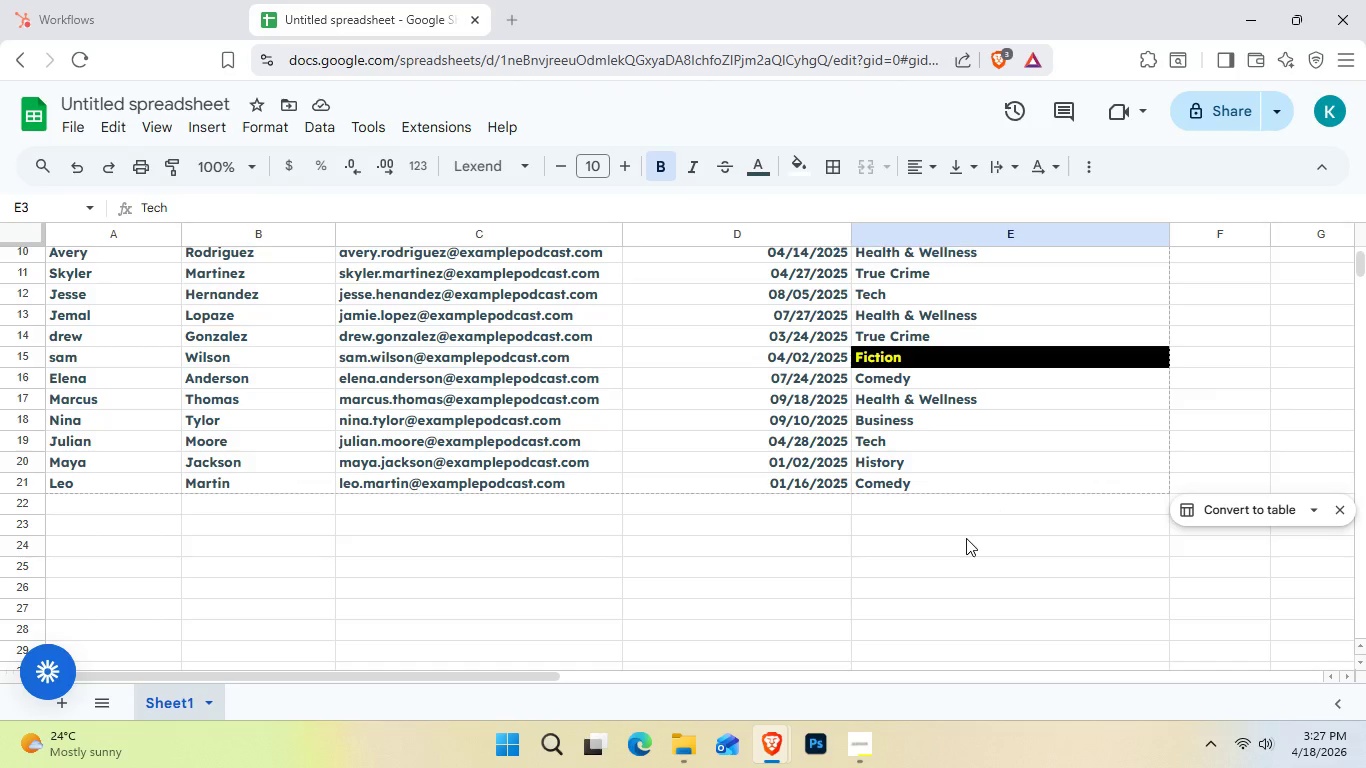 
scroll: coordinate [961, 402], scroll_direction: up, amount: 1.0
 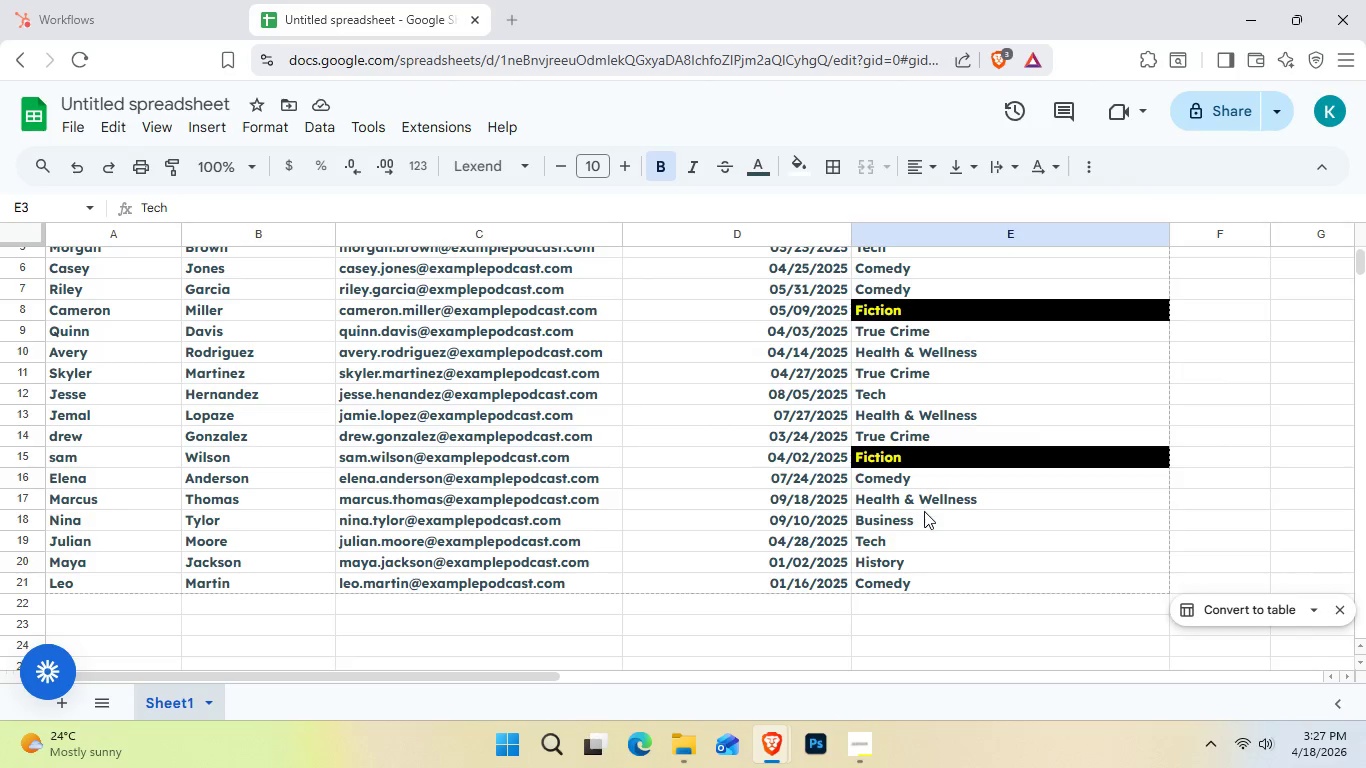 
wait(8.0)
 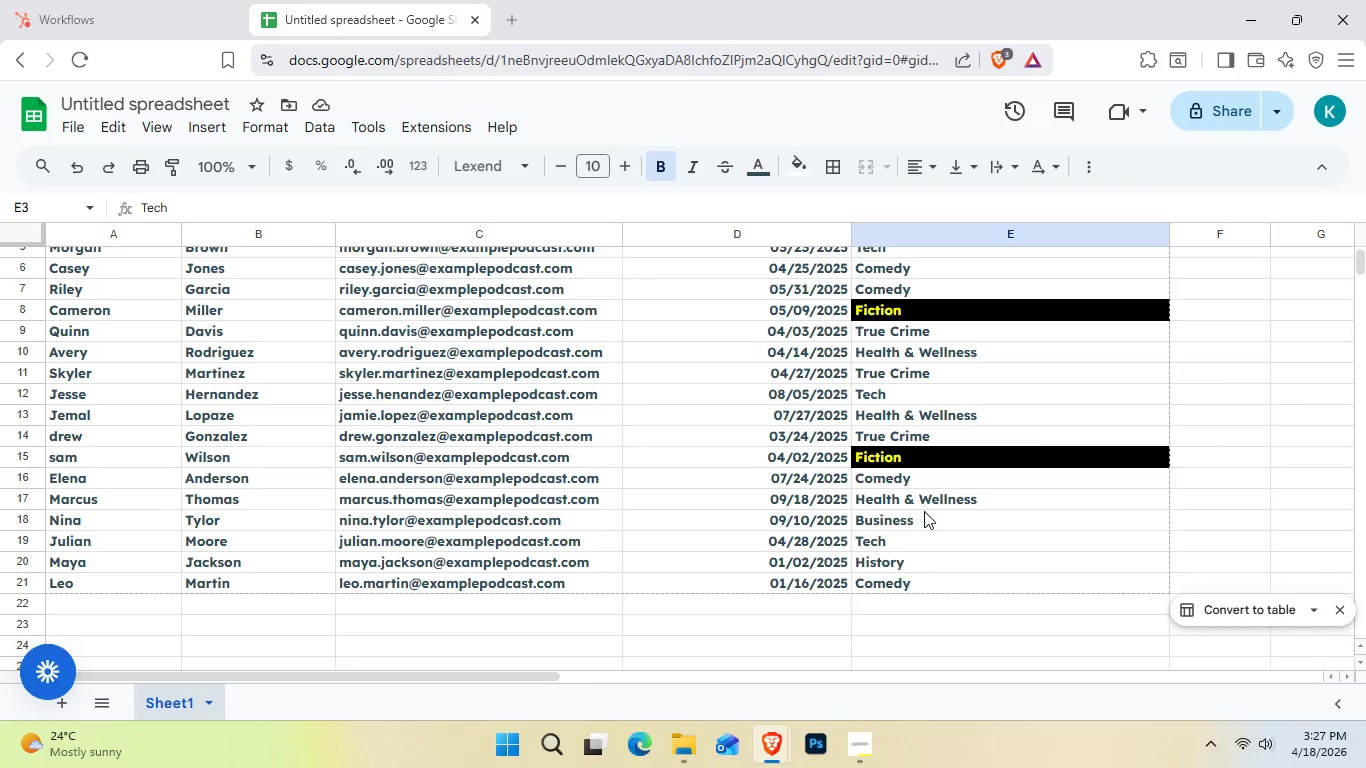 
scroll: coordinate [929, 579], scroll_direction: up, amount: 2.0
 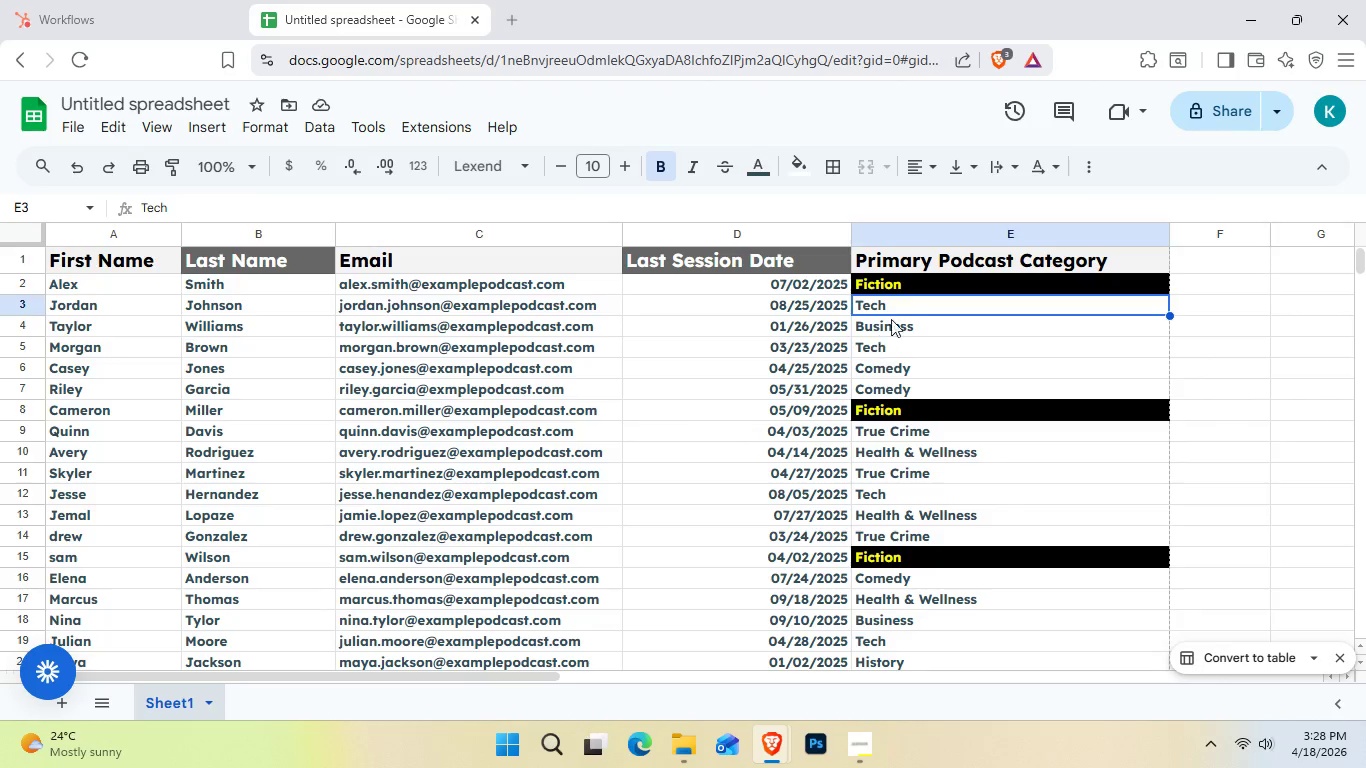 
left_click([905, 296])
 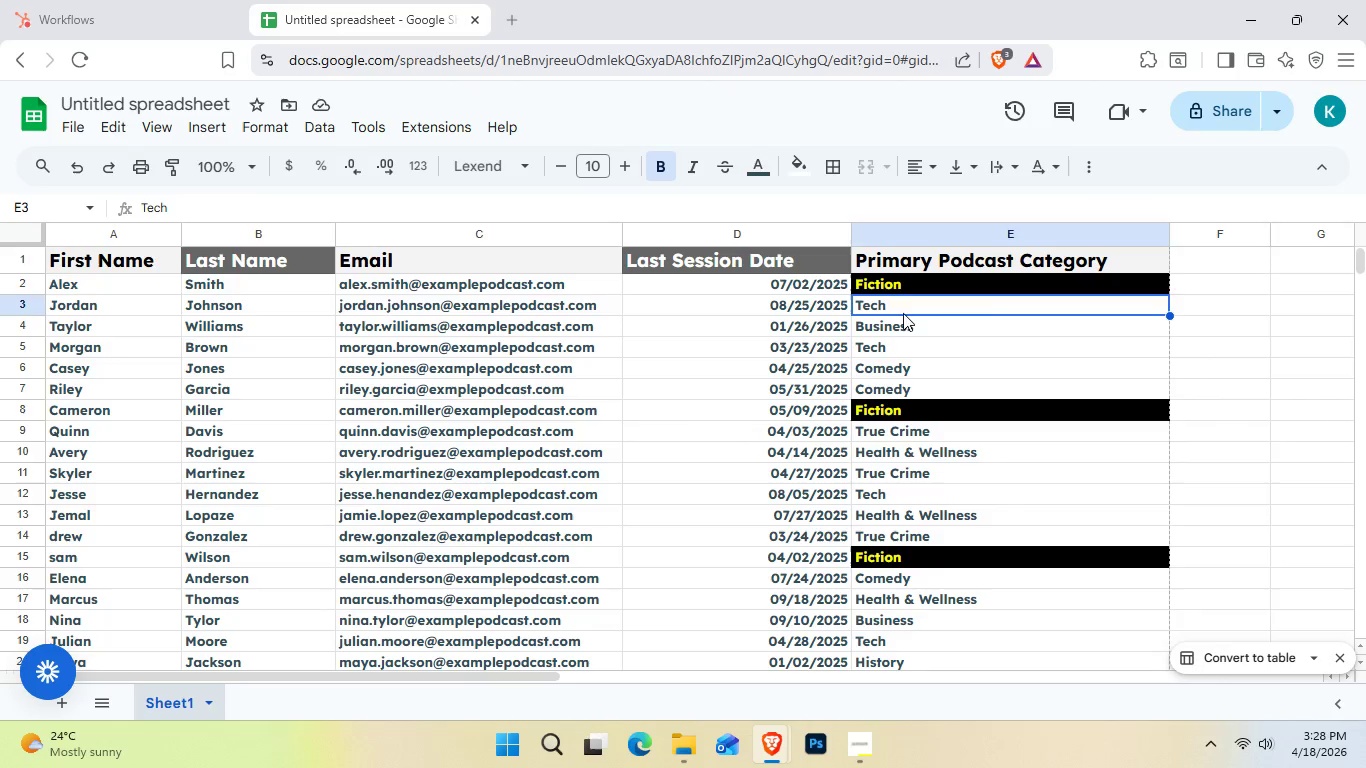 
left_click([901, 315])
 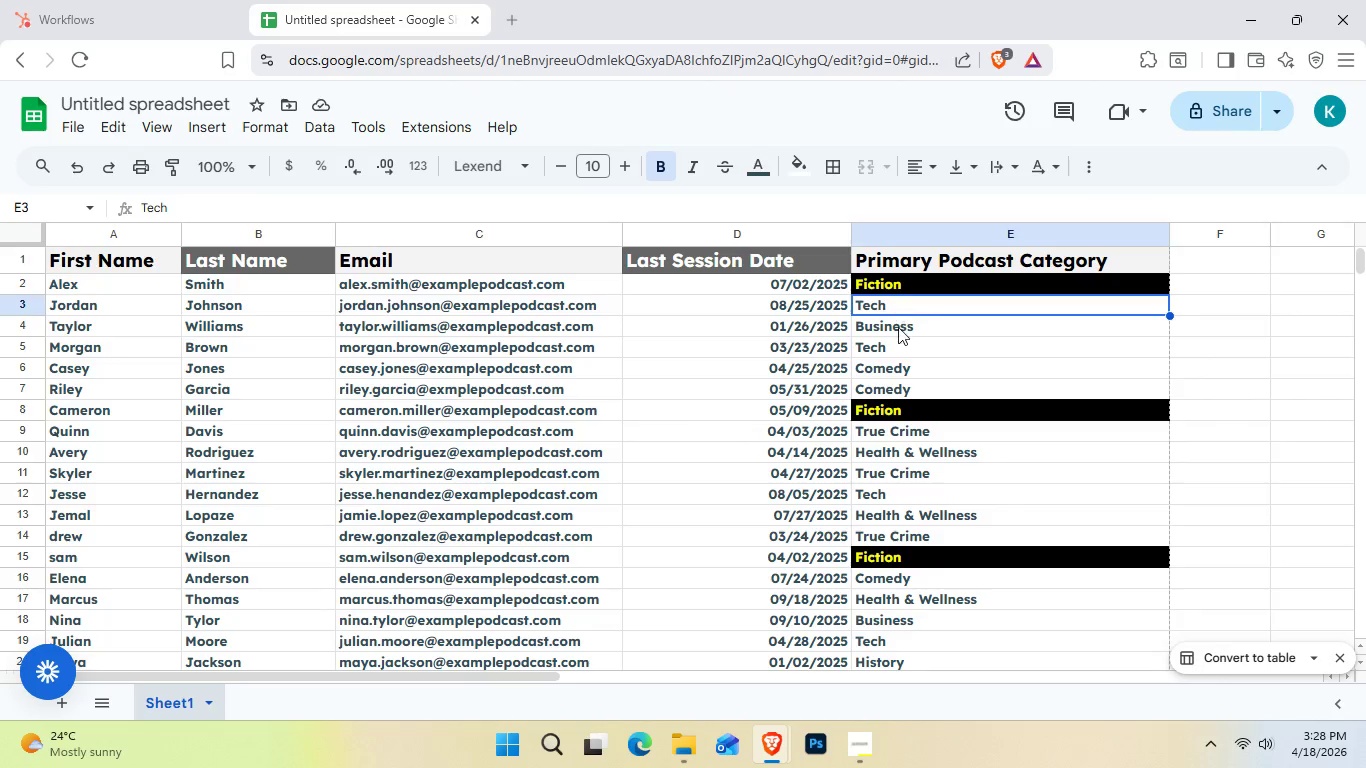 
hold_key(key=ShiftLeft, duration=0.38)
 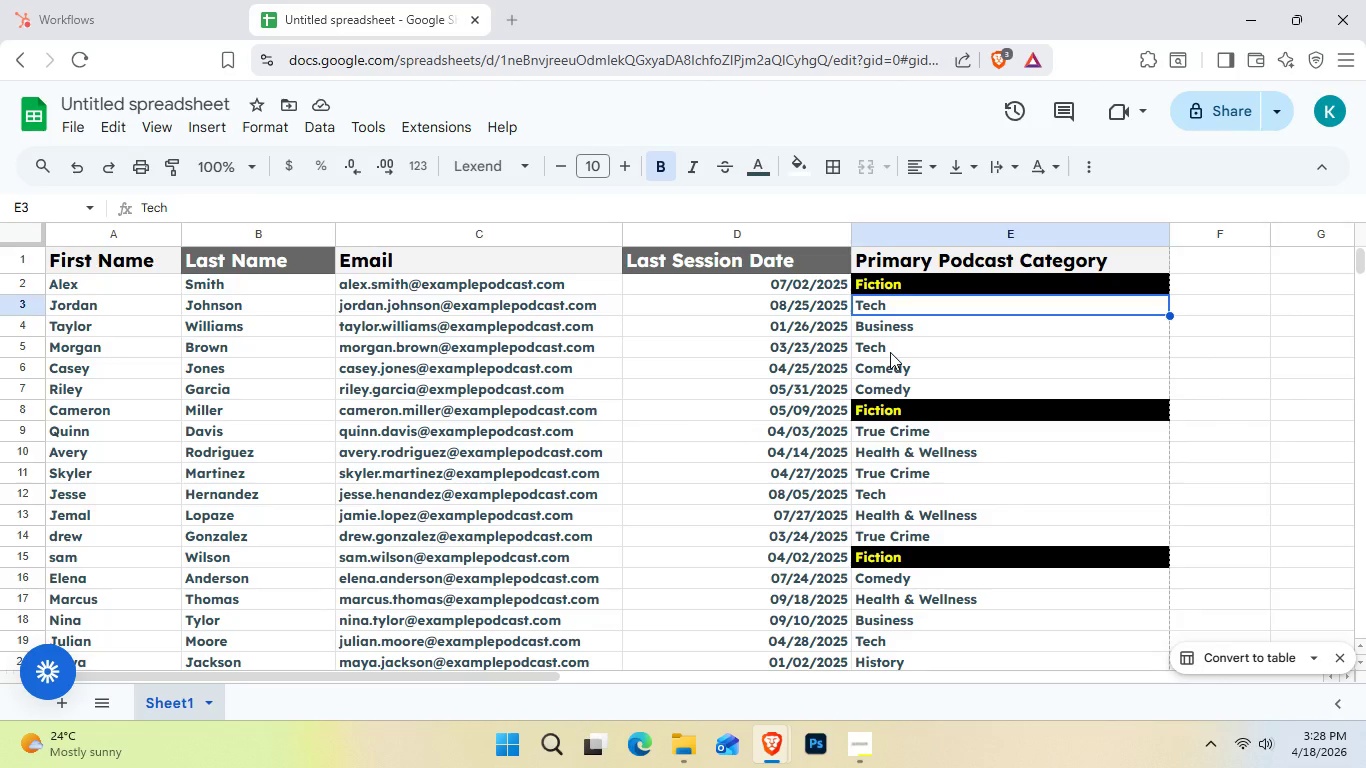 
hold_key(key=ControlLeft, duration=0.77)
left_click([890, 352])
 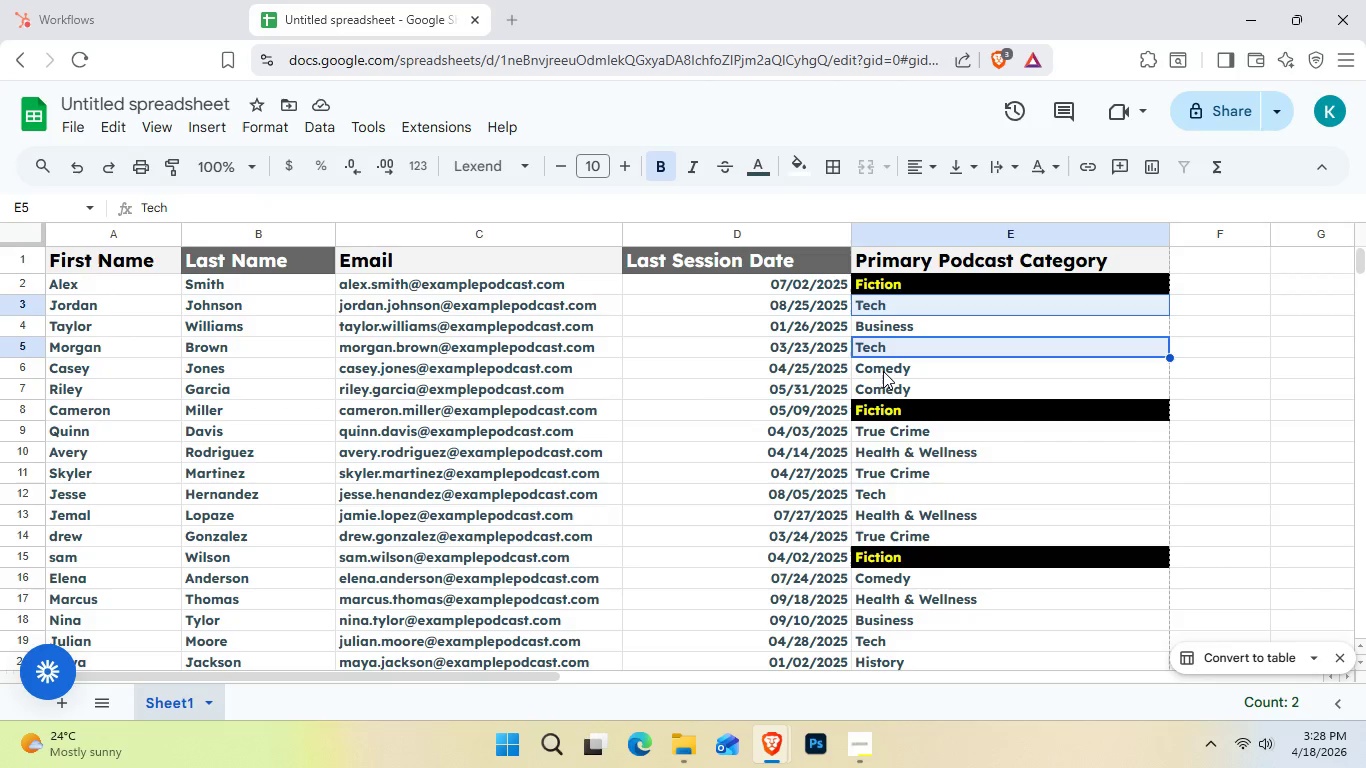 
hold_key(key=ControlLeft, duration=2.27)
left_click([868, 493])
 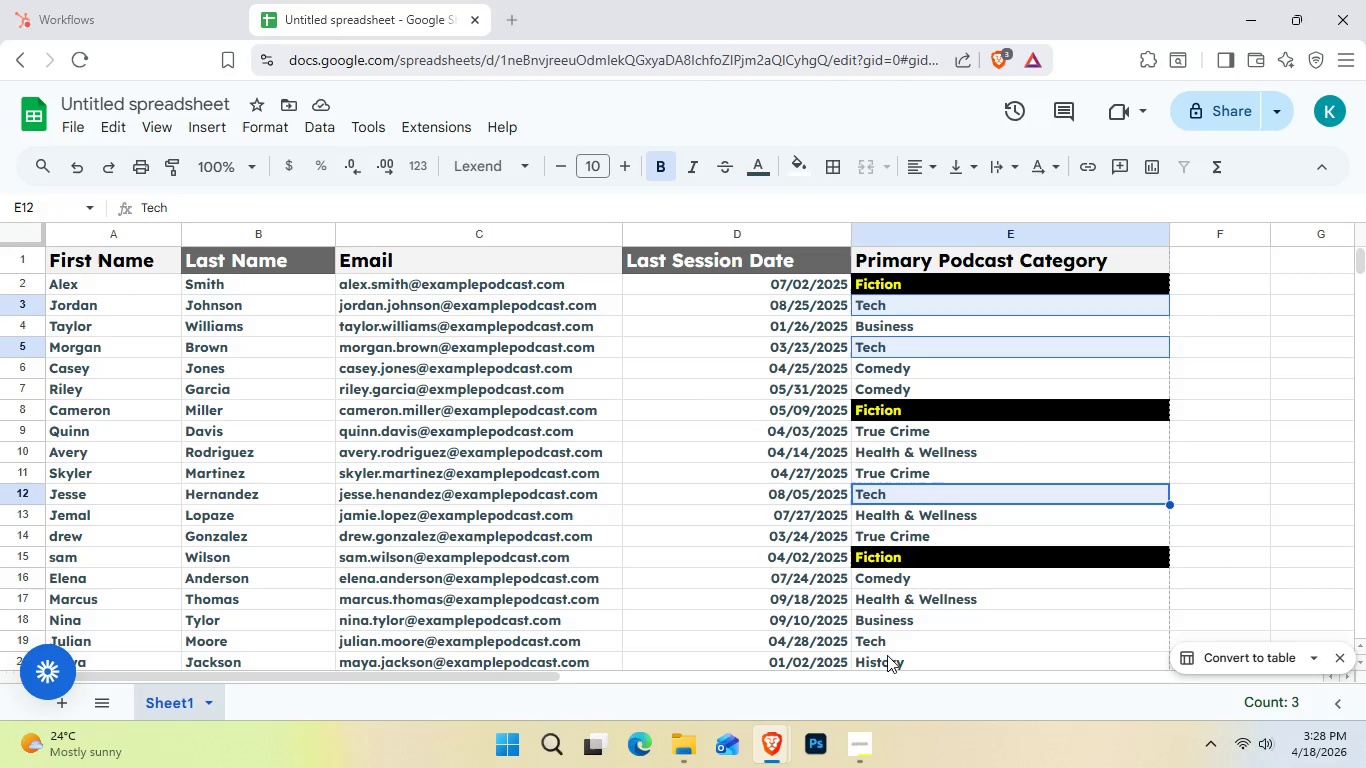 
left_click([888, 644])
 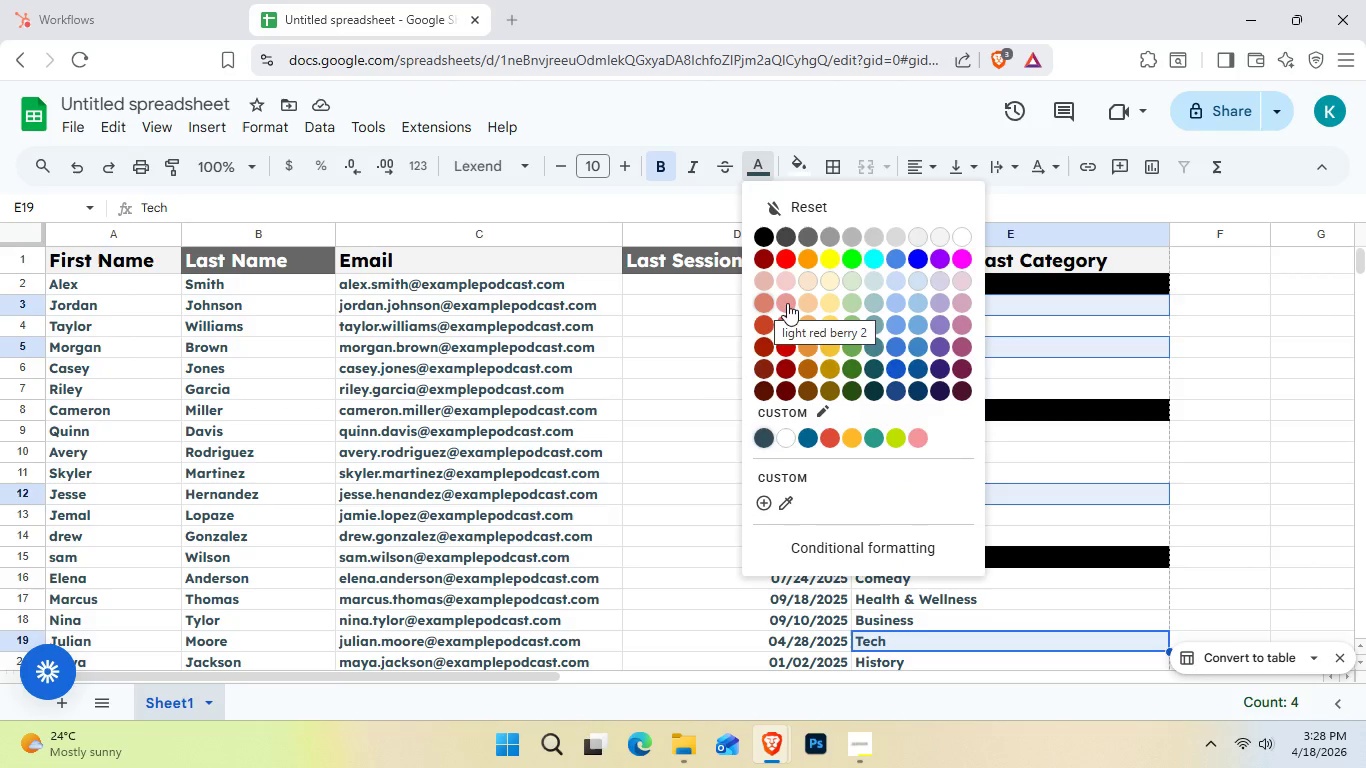 
wait(6.77)
 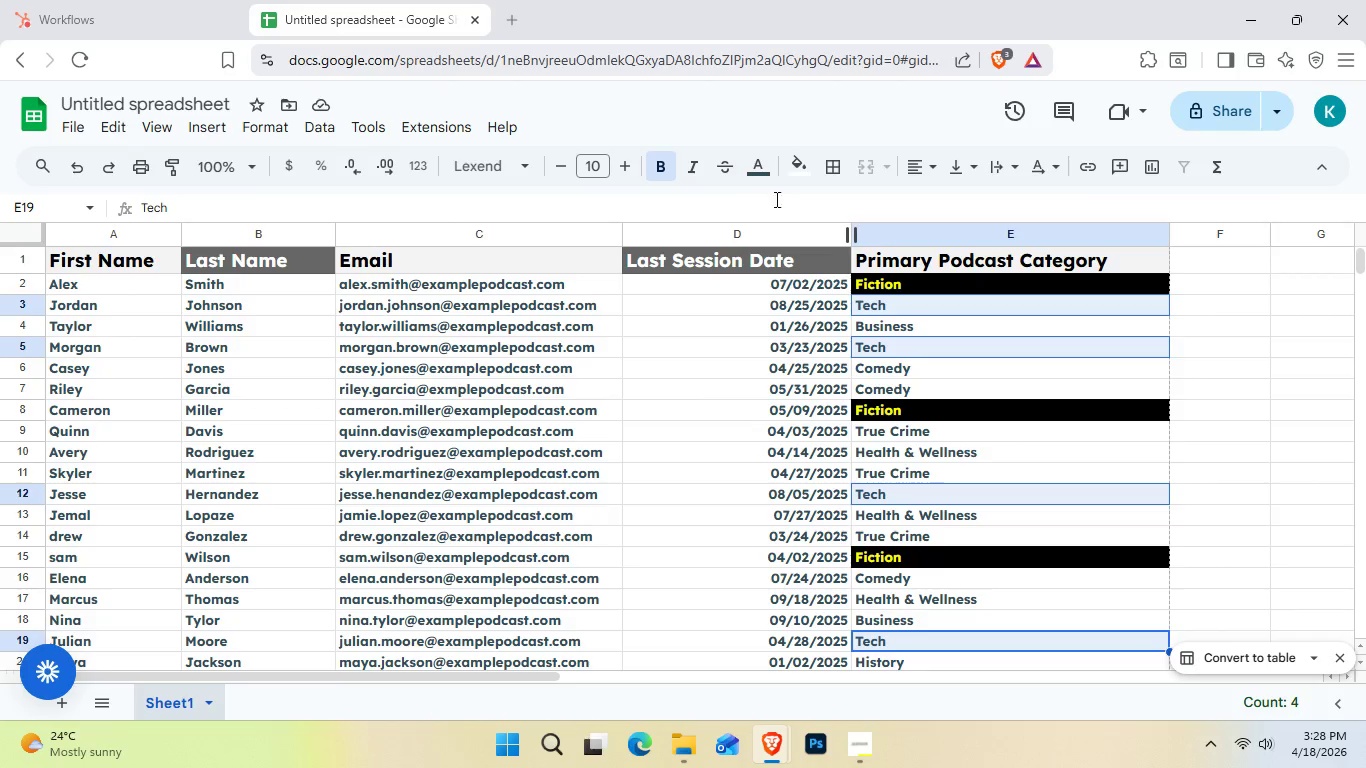 
left_click([915, 262])
 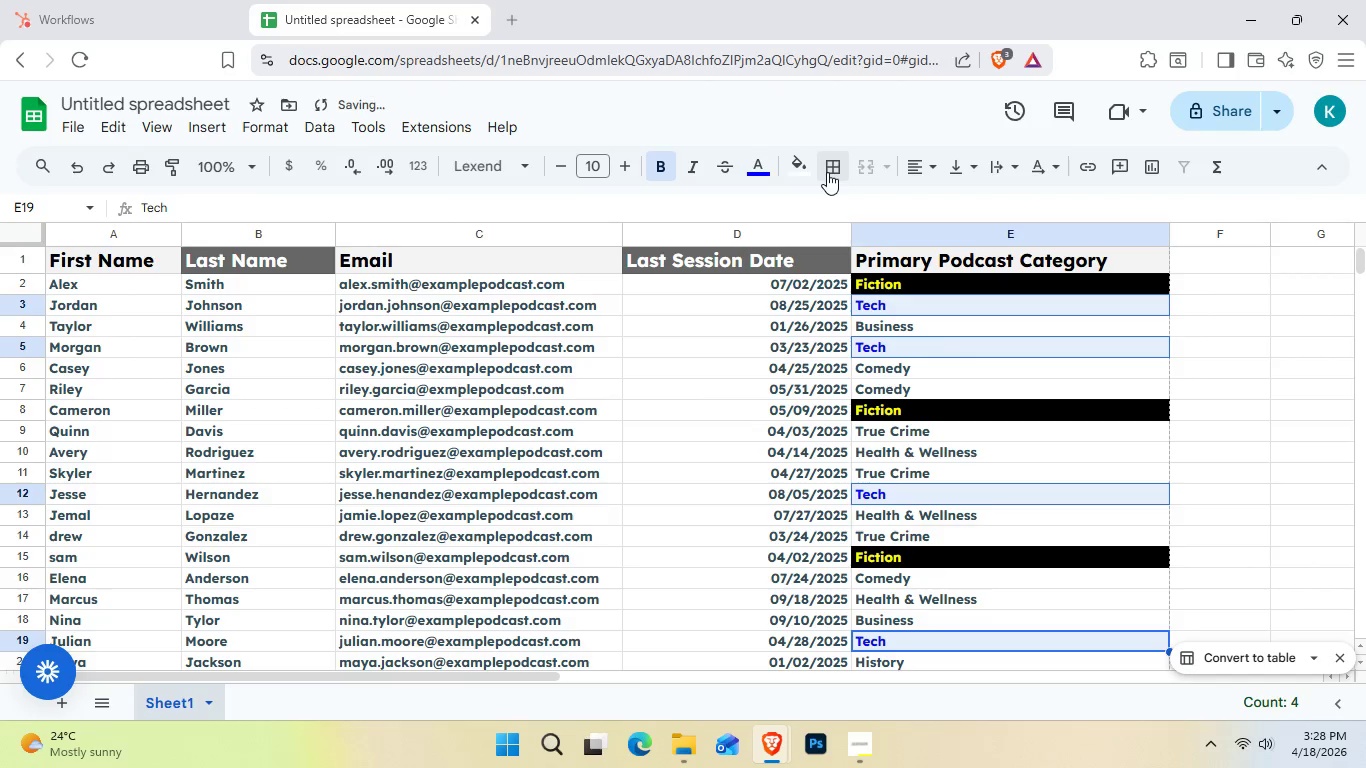 
left_click([814, 170])
 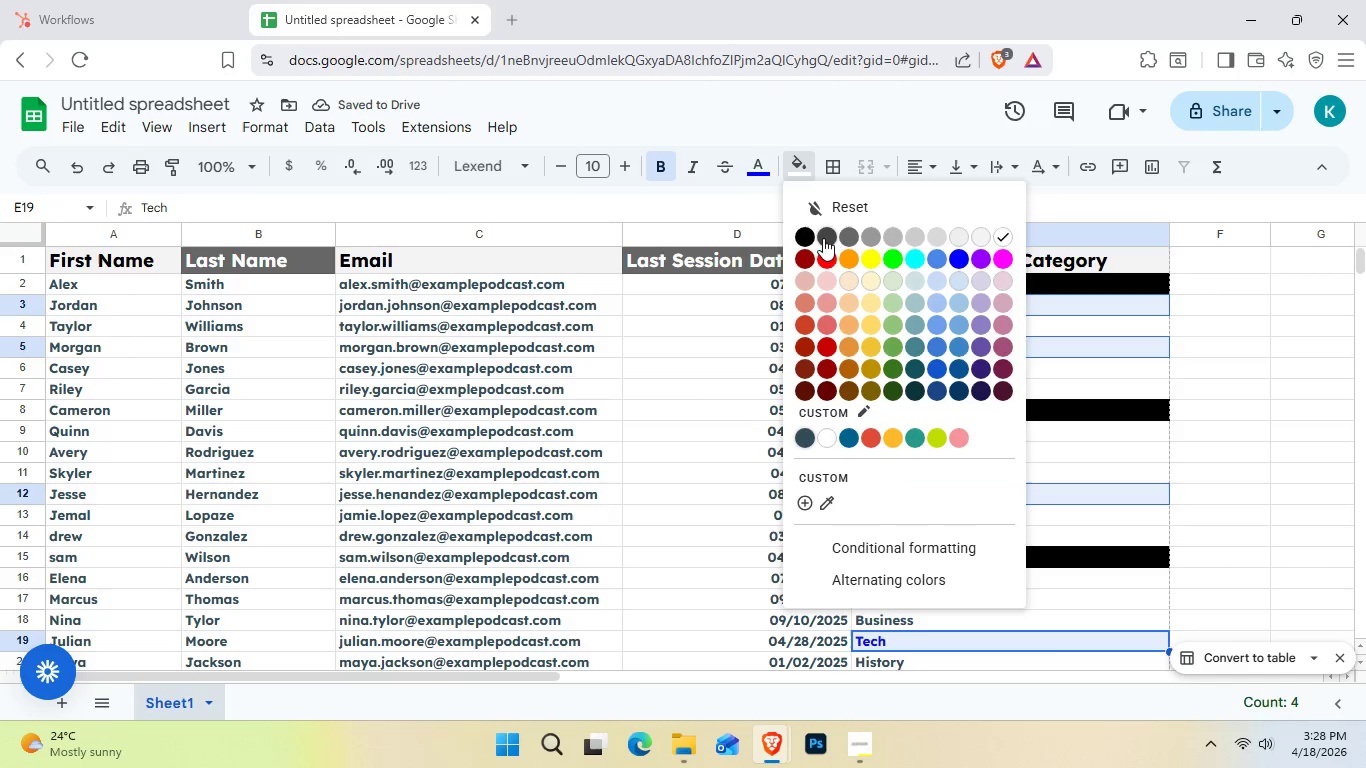 
left_click([876, 251])
 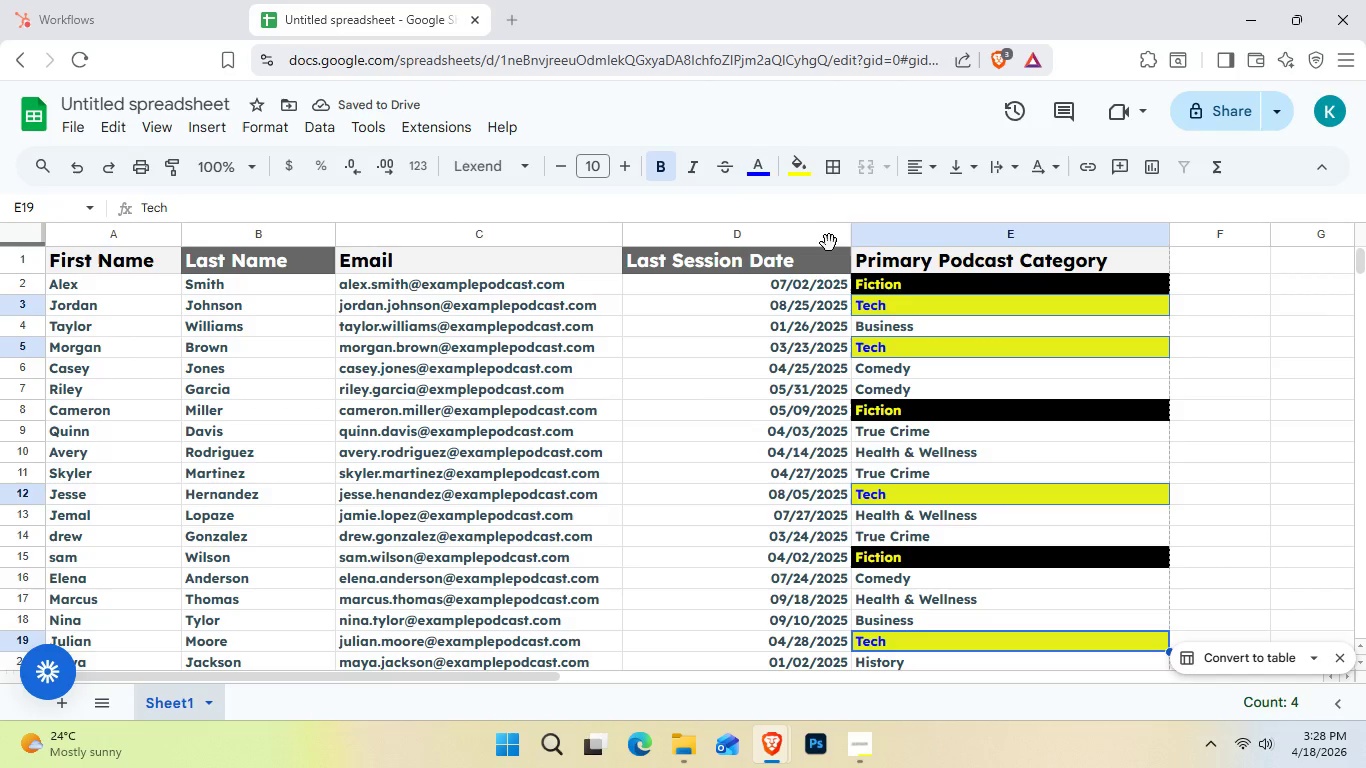 
left_click([799, 175])
 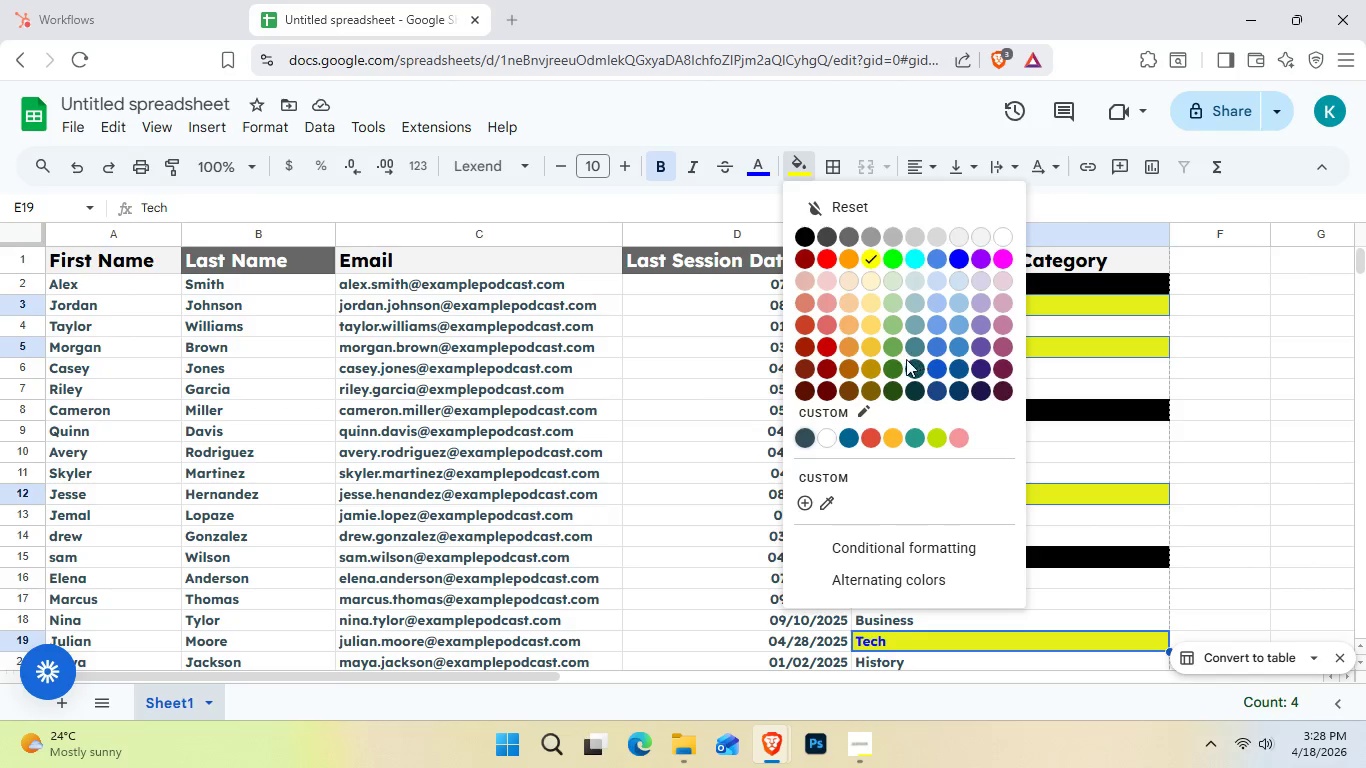 
left_click([884, 372])
 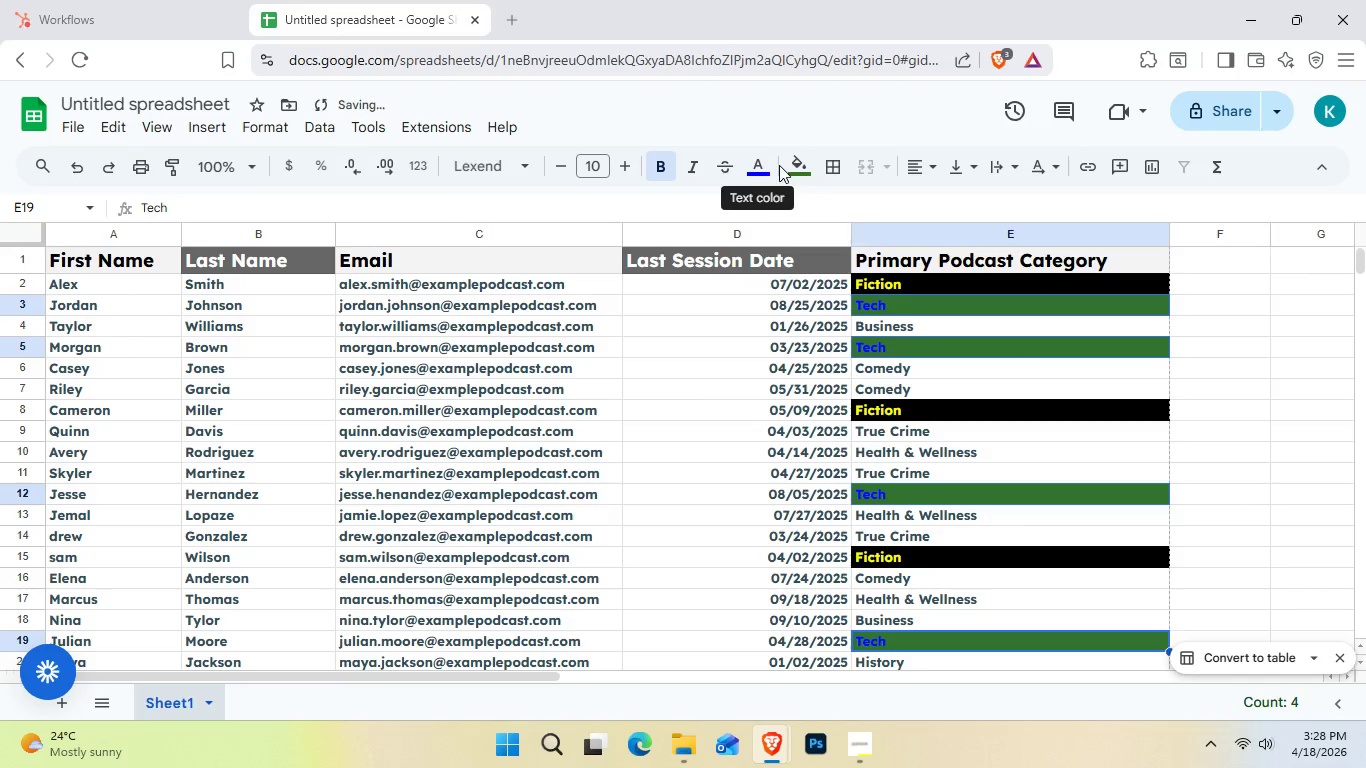 
left_click([784, 163])
 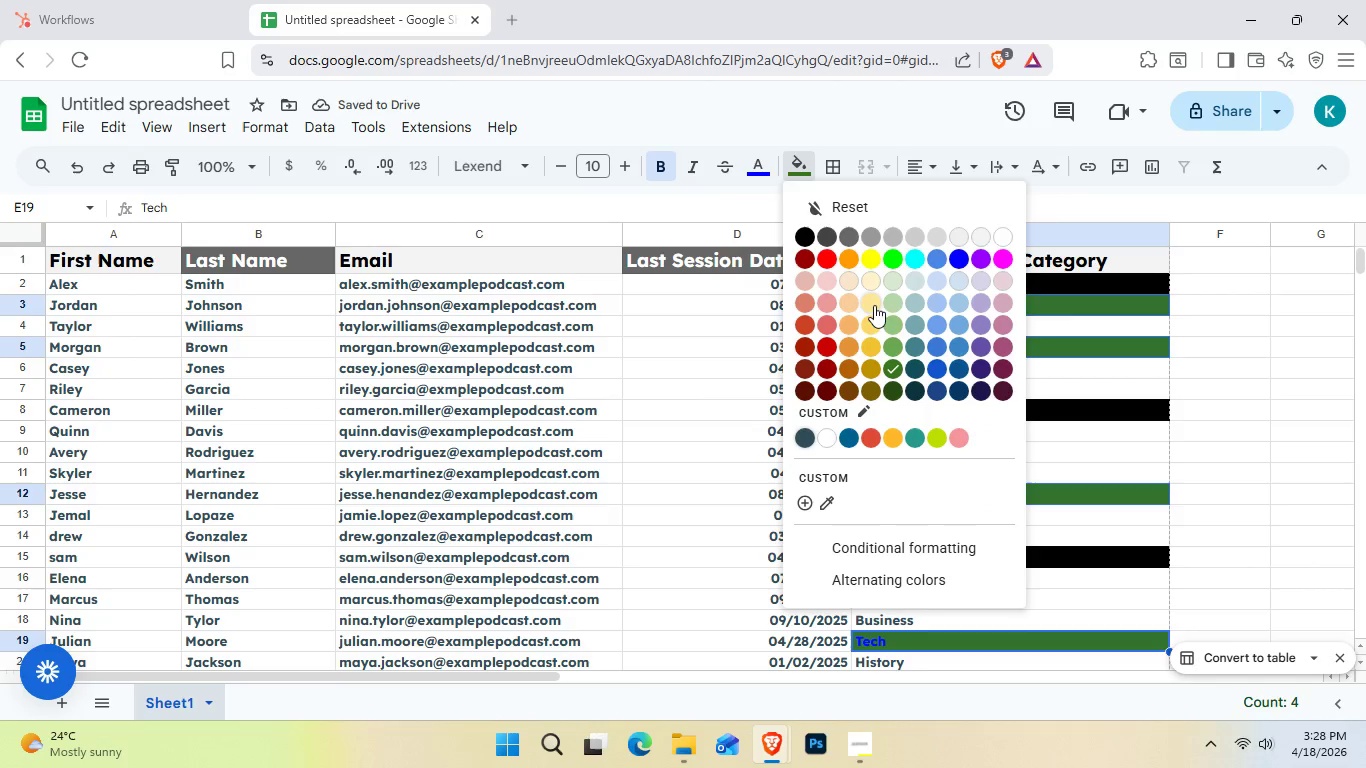 
left_click([863, 320])
 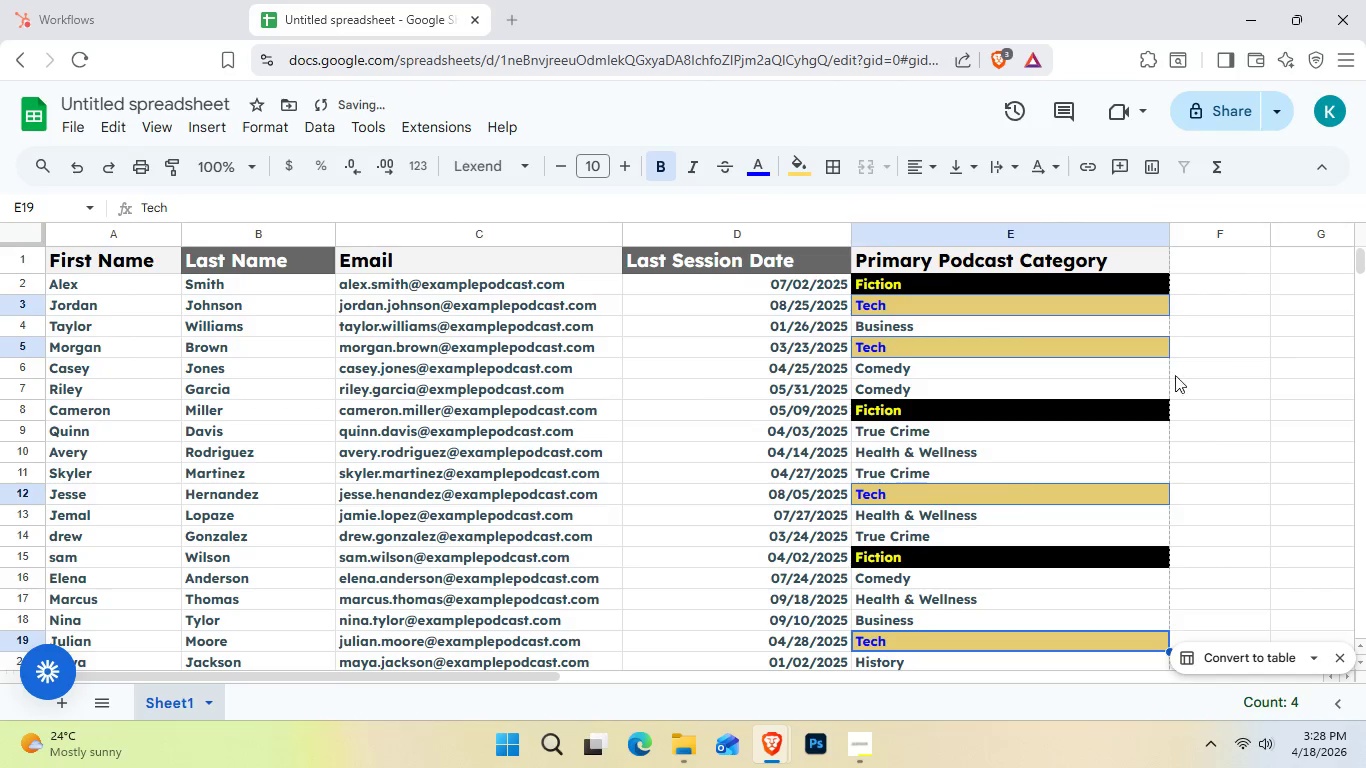 
left_click([1285, 378])
 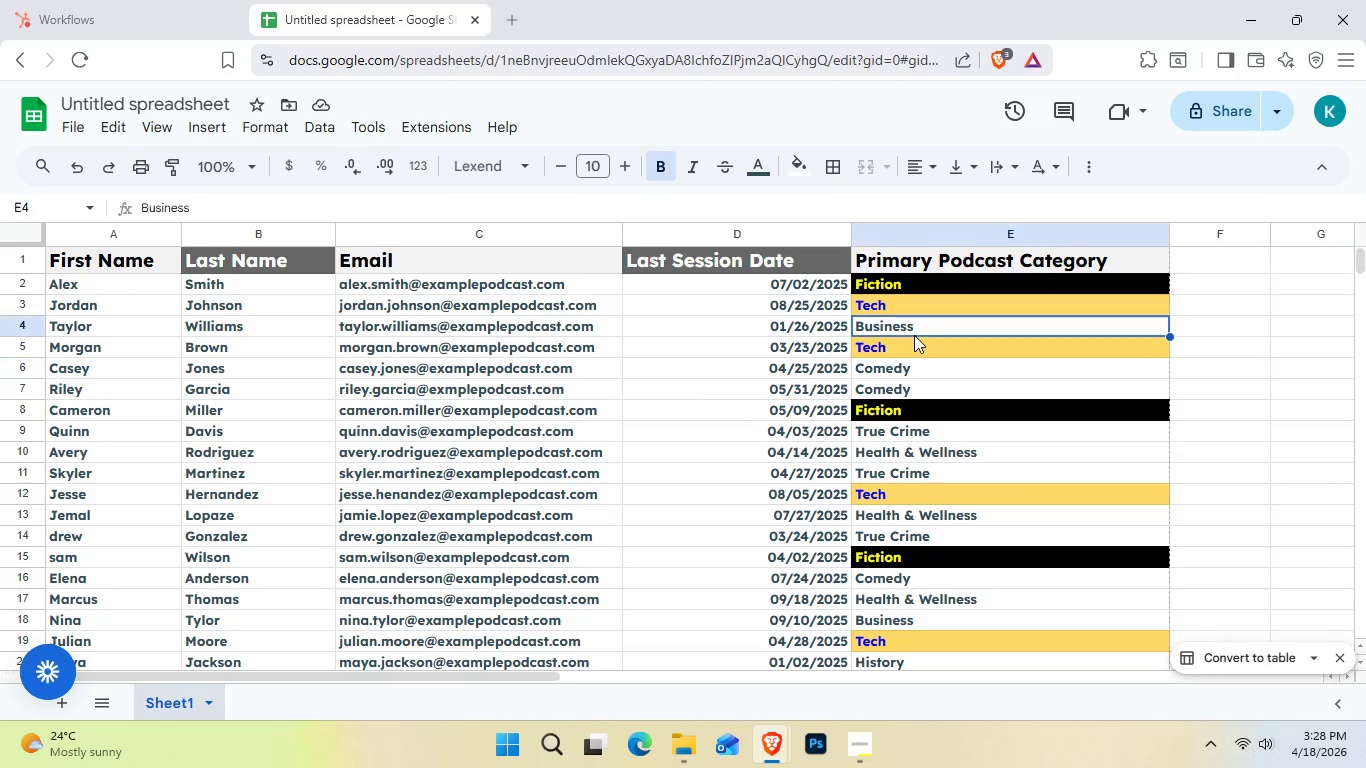 
wait(5.74)
 